 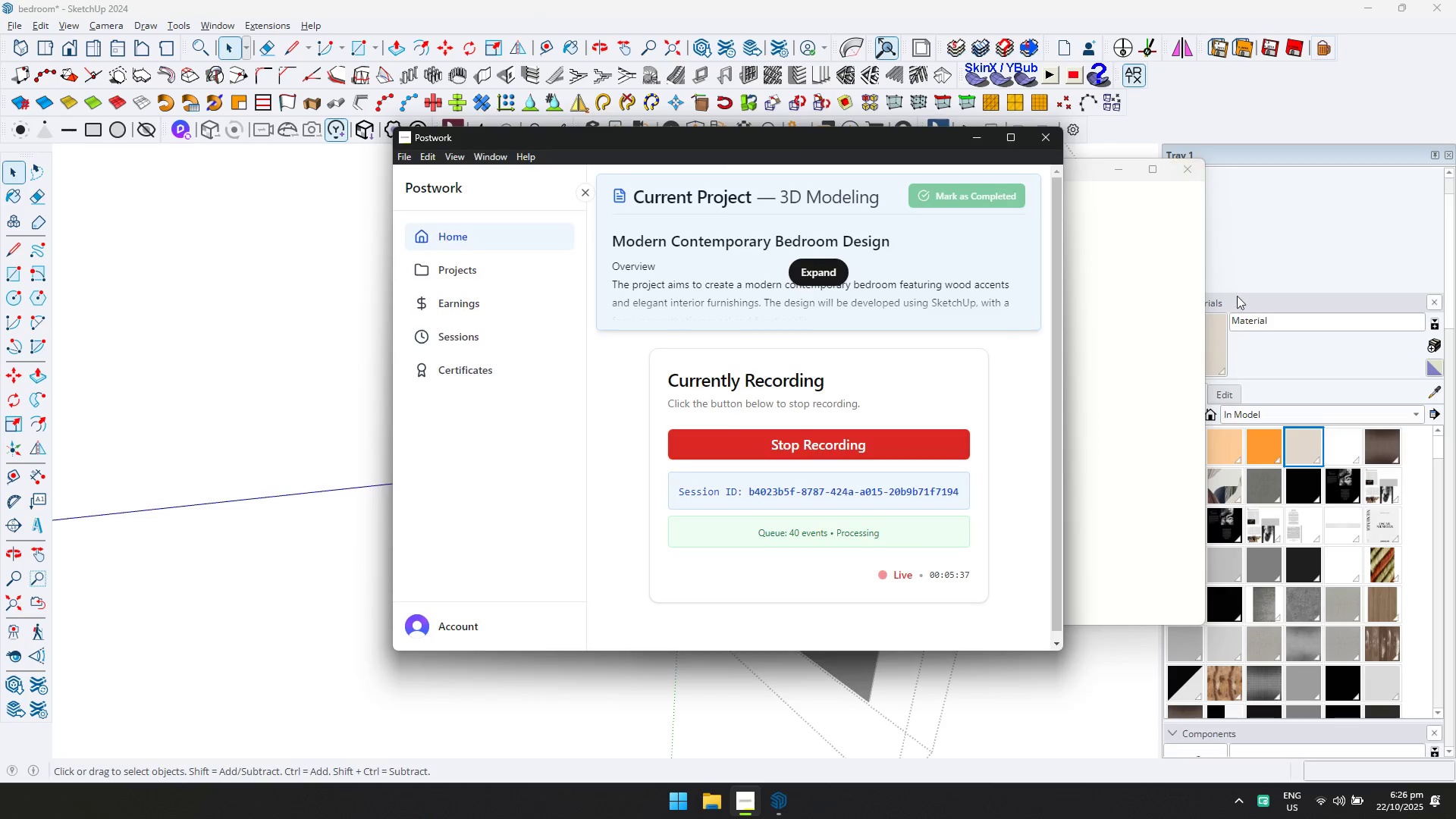 
key(Alt+Tab)
 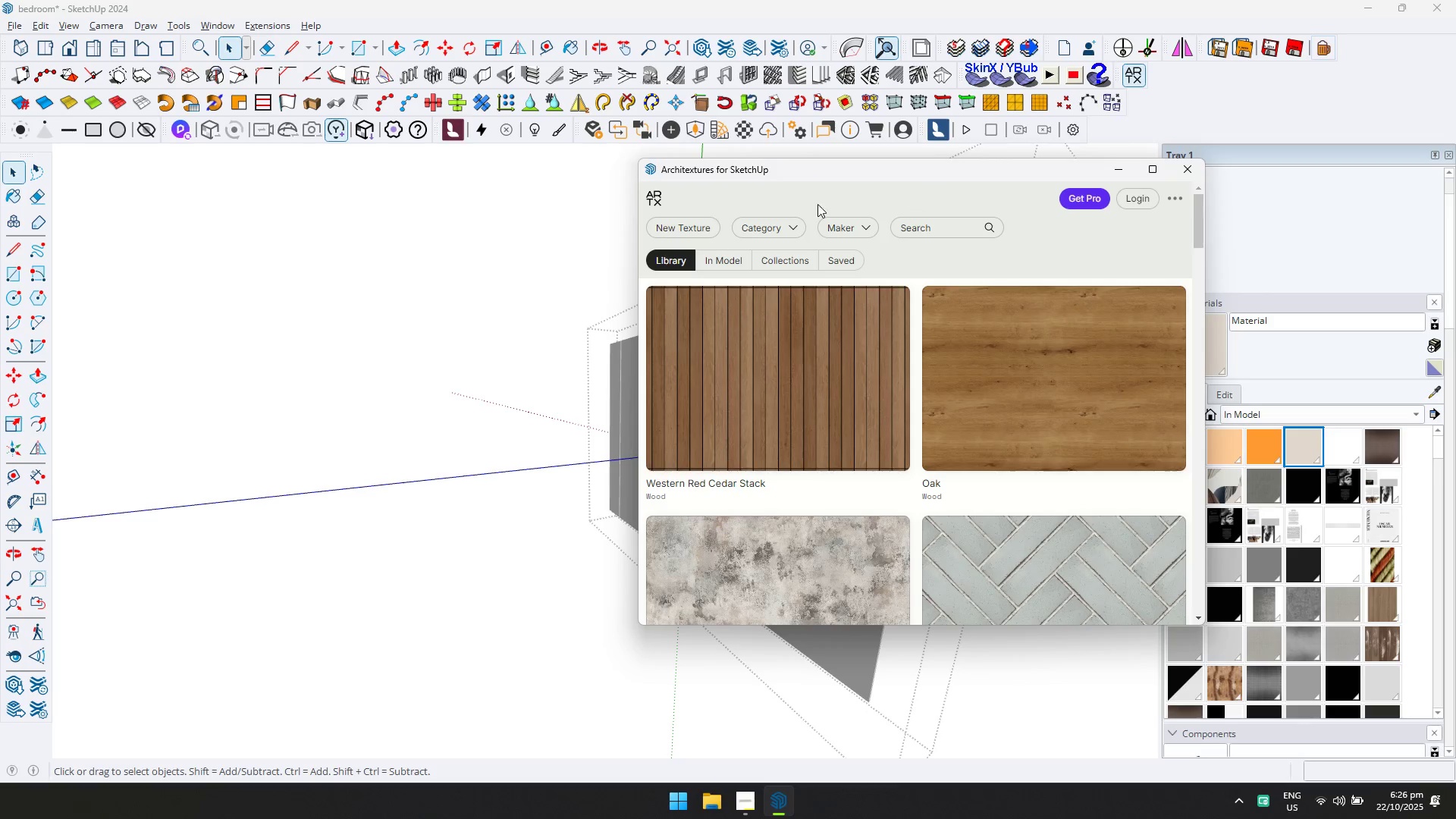 
double_click([796, 229])
 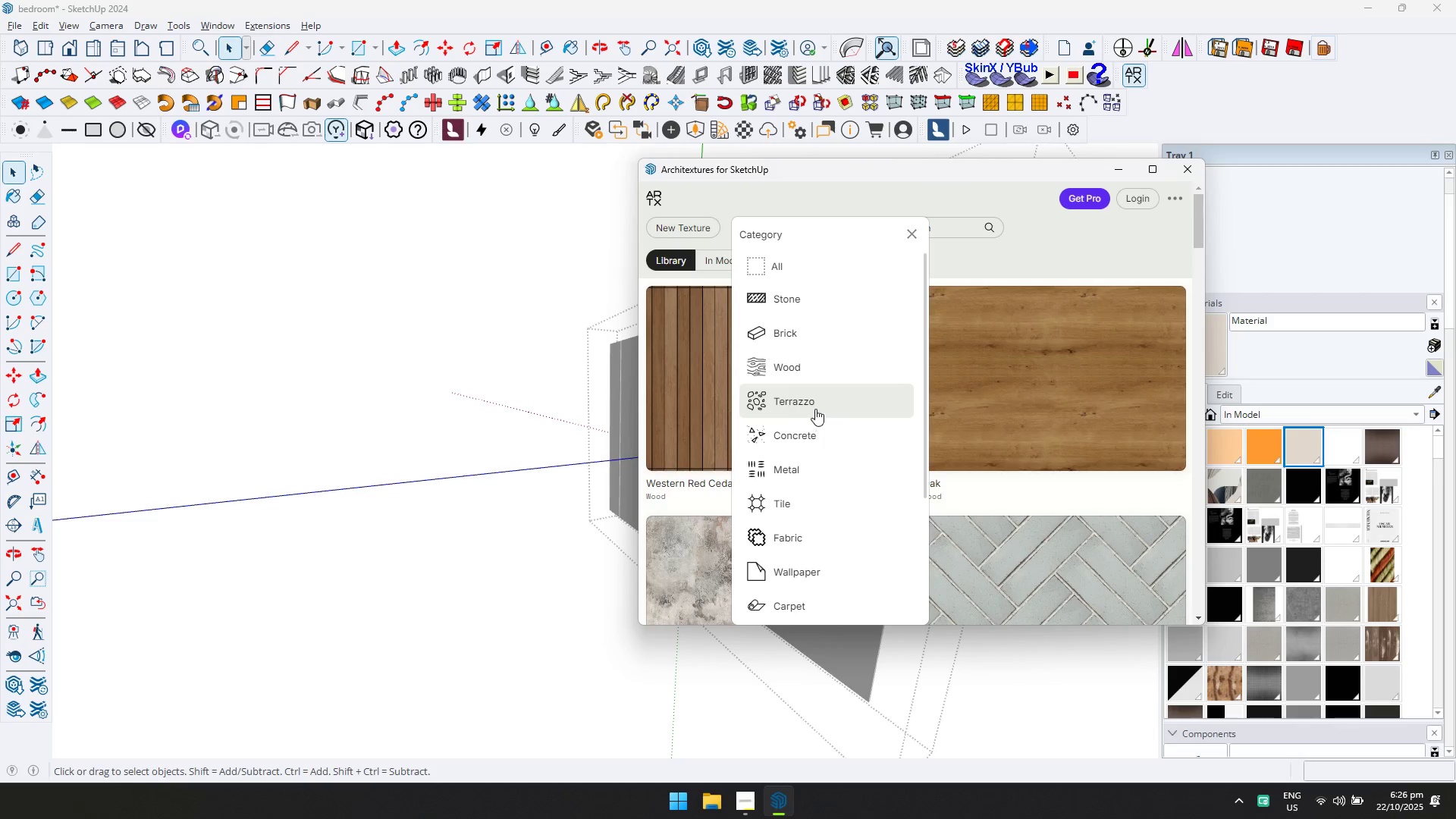 
left_click([822, 376])
 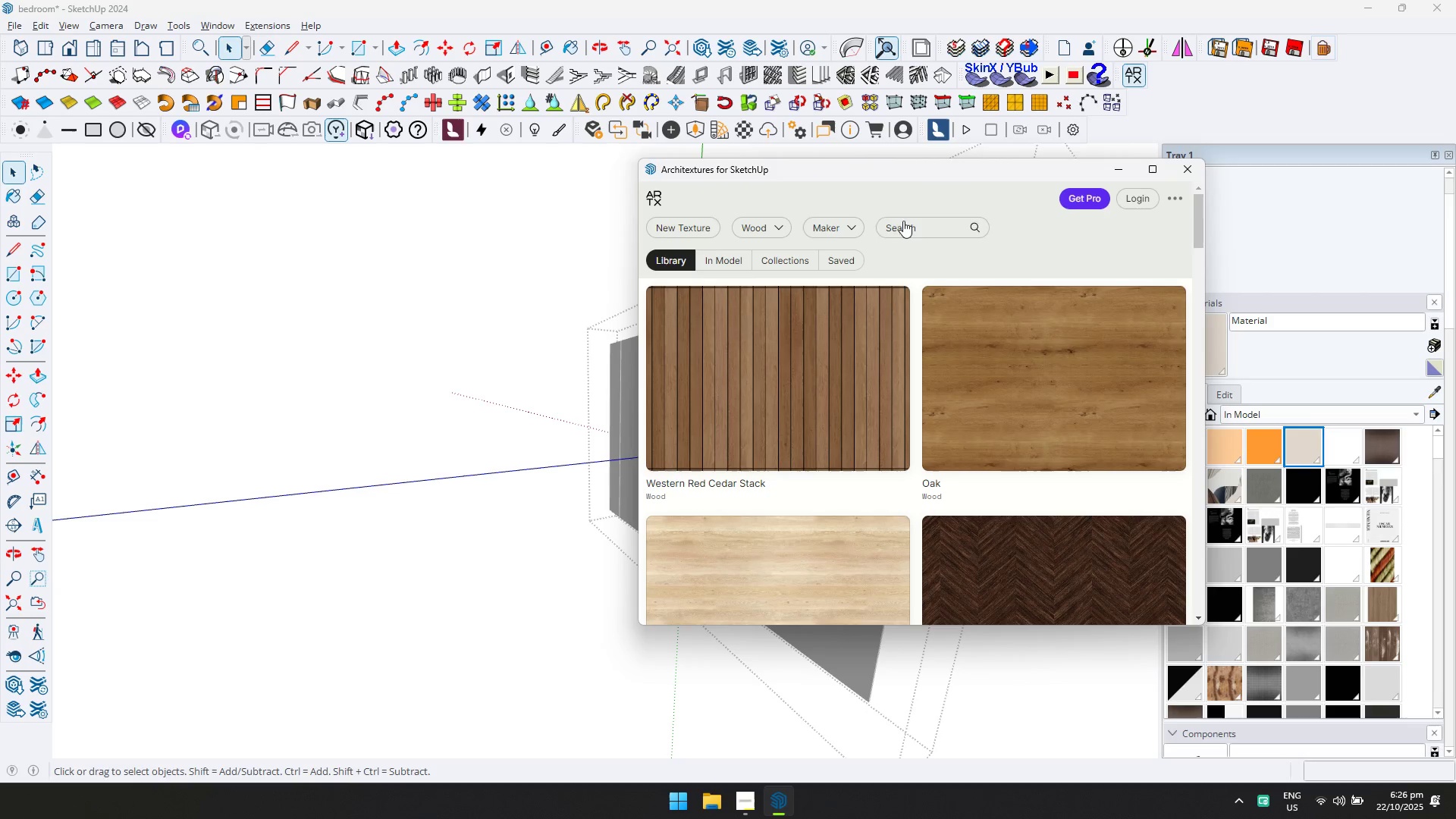 
scroll: coordinate [842, 400], scroll_direction: down, amount: 10.0
 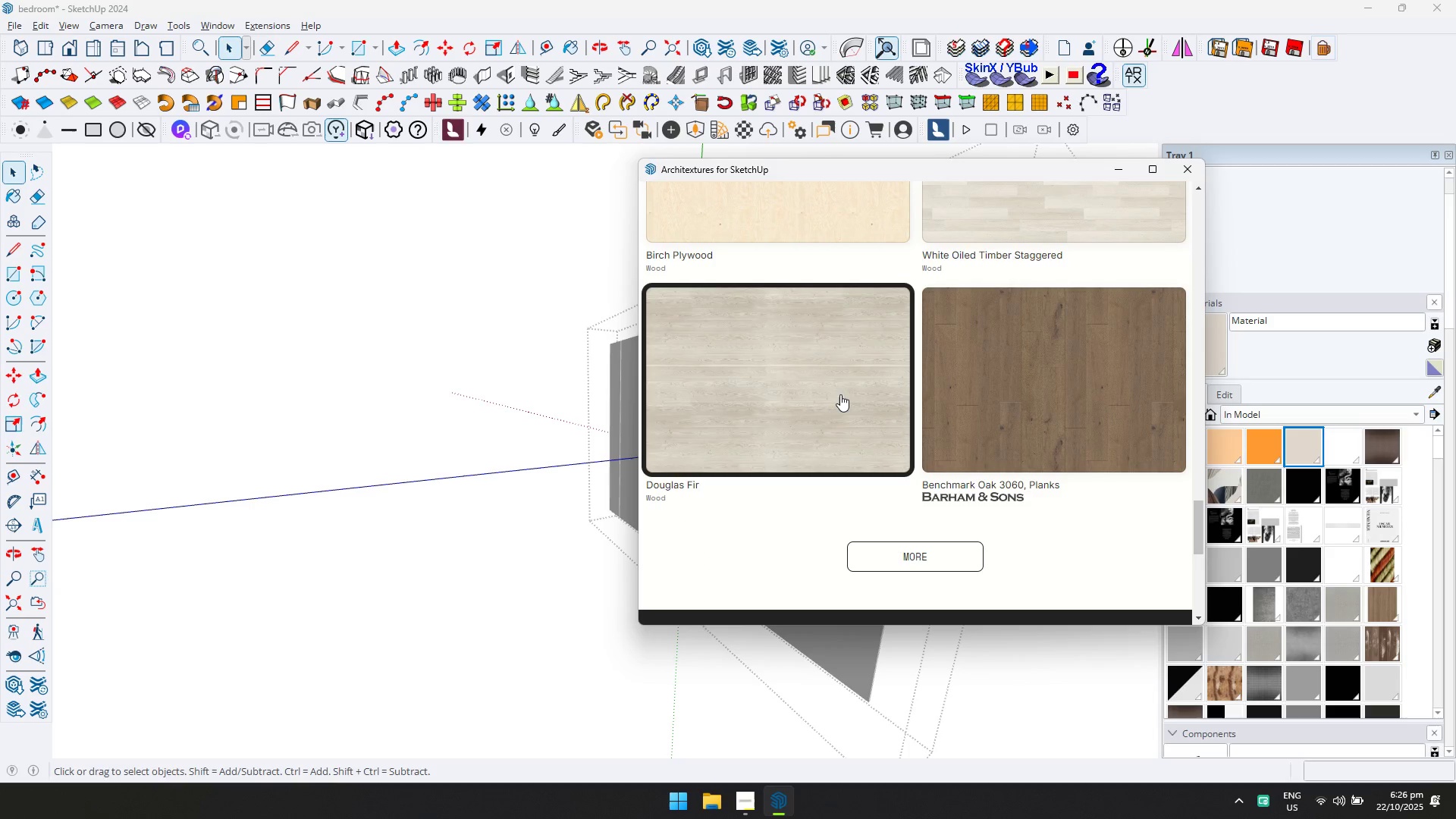 
left_click([840, 394])
 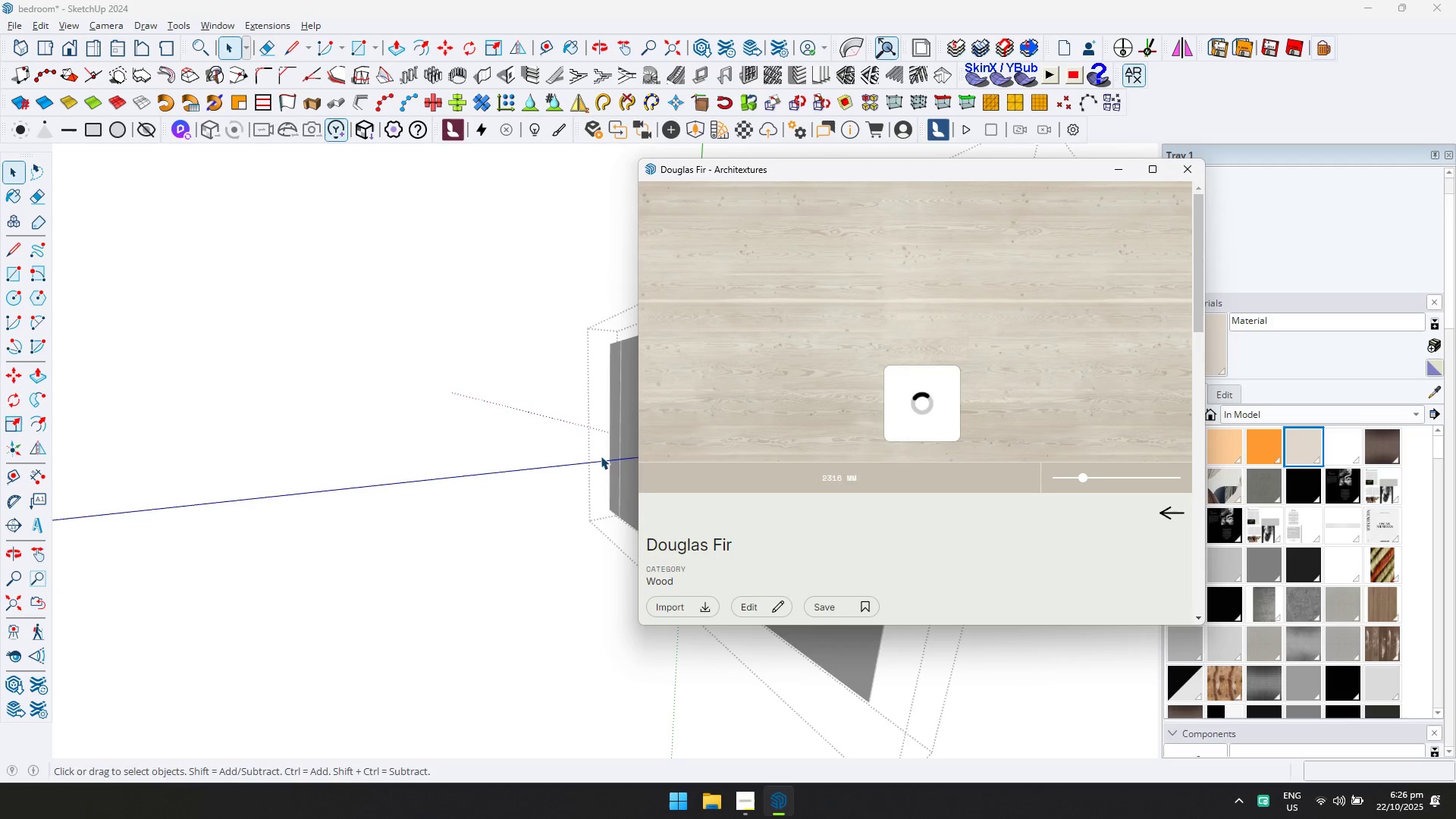 
hold_key(key=ControlLeft, duration=0.7)
left_click([613, 389])
 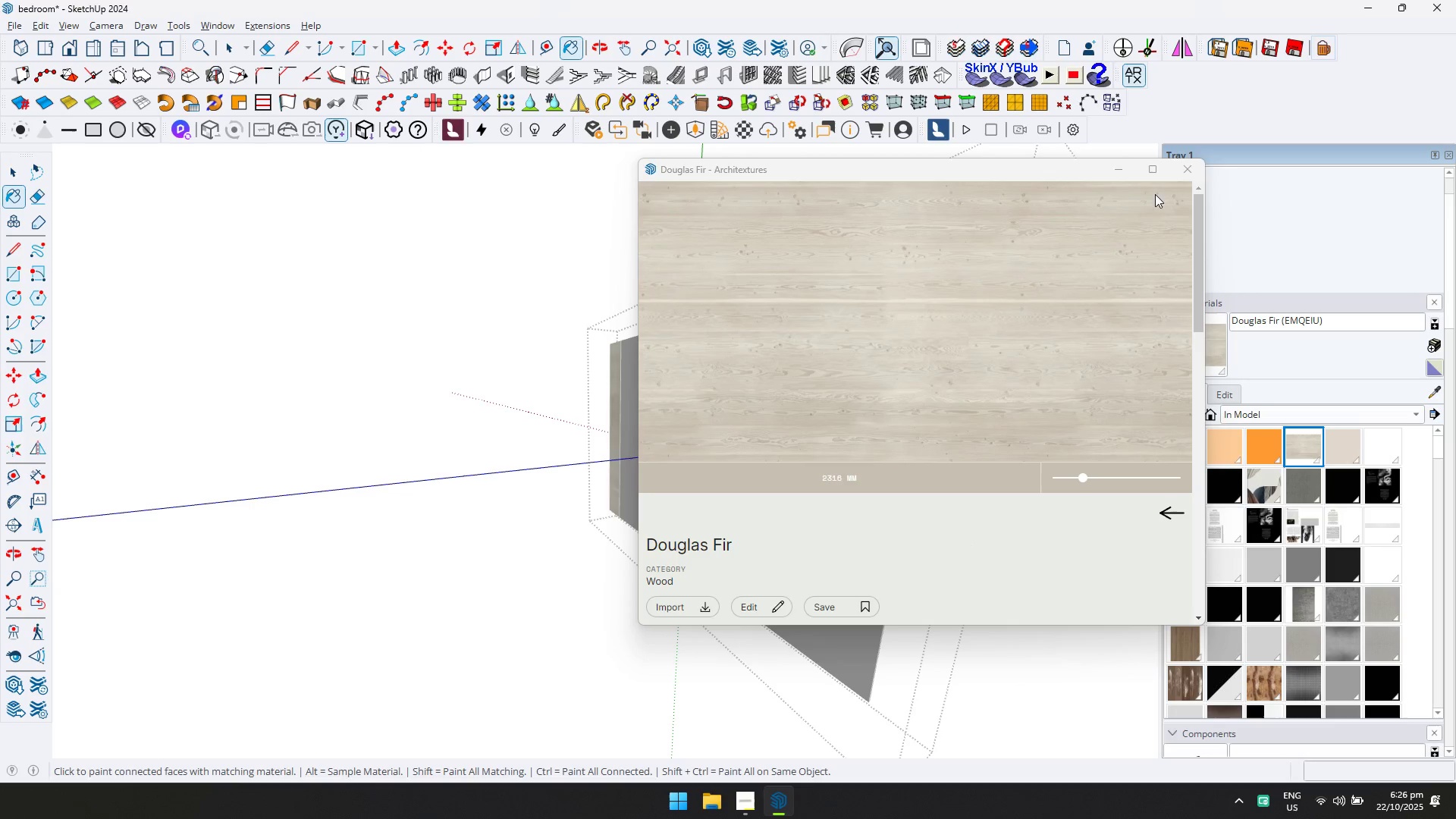 
left_click([1185, 165])
 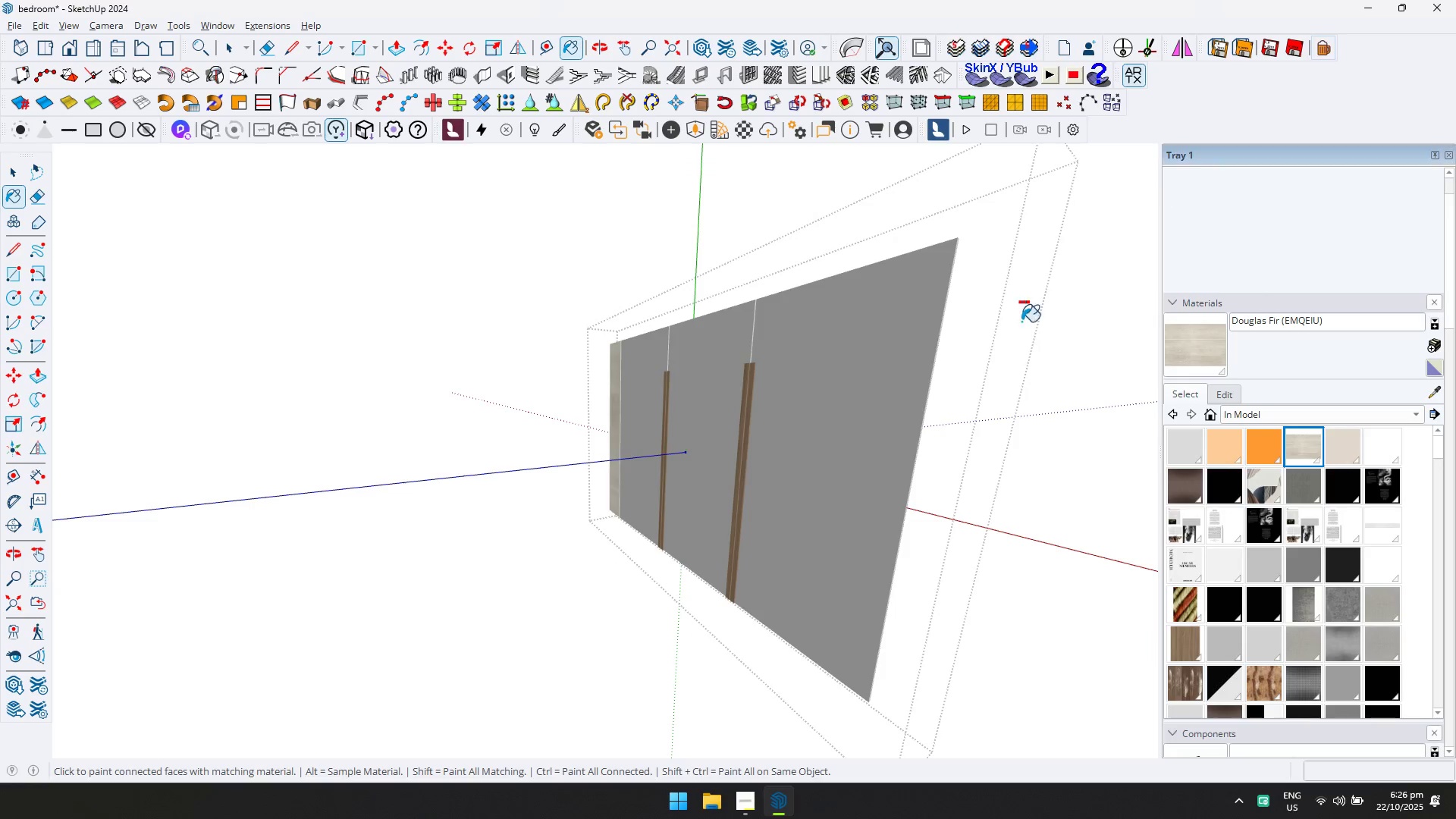 
hold_key(key=ControlLeft, duration=1.35)
double_click([883, 447])
 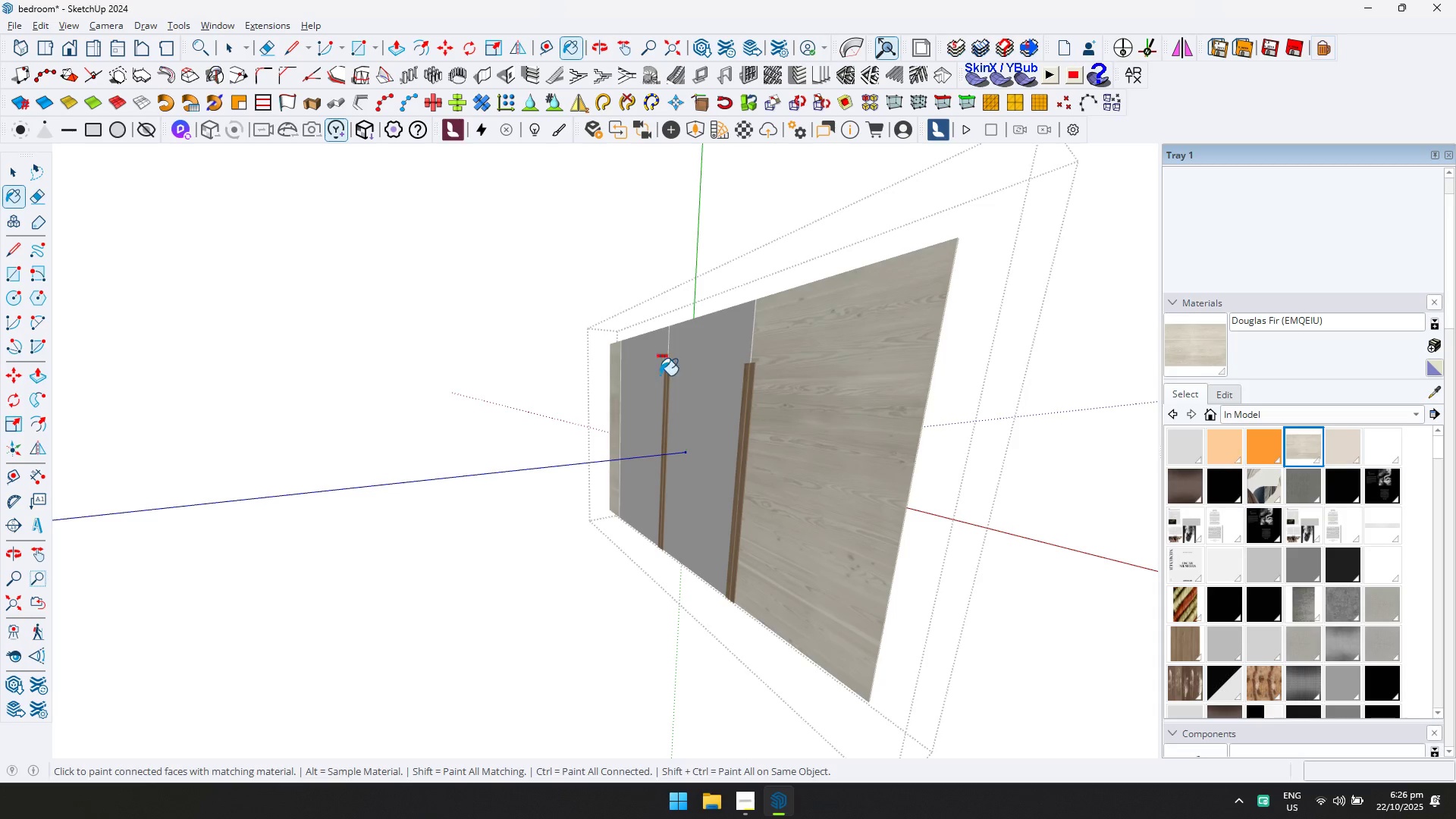 
left_click([684, 372])
 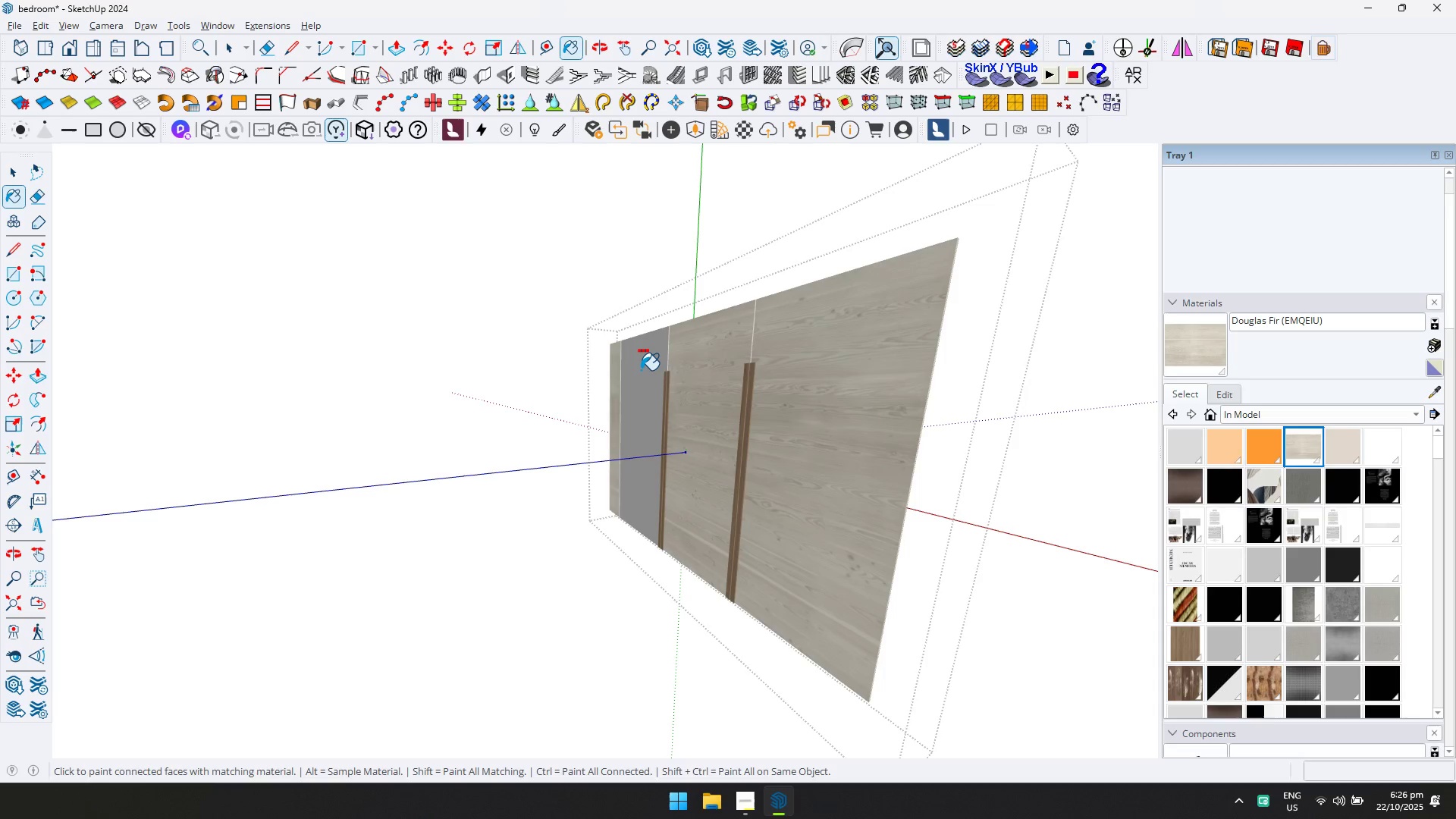 
double_click([640, 369])
 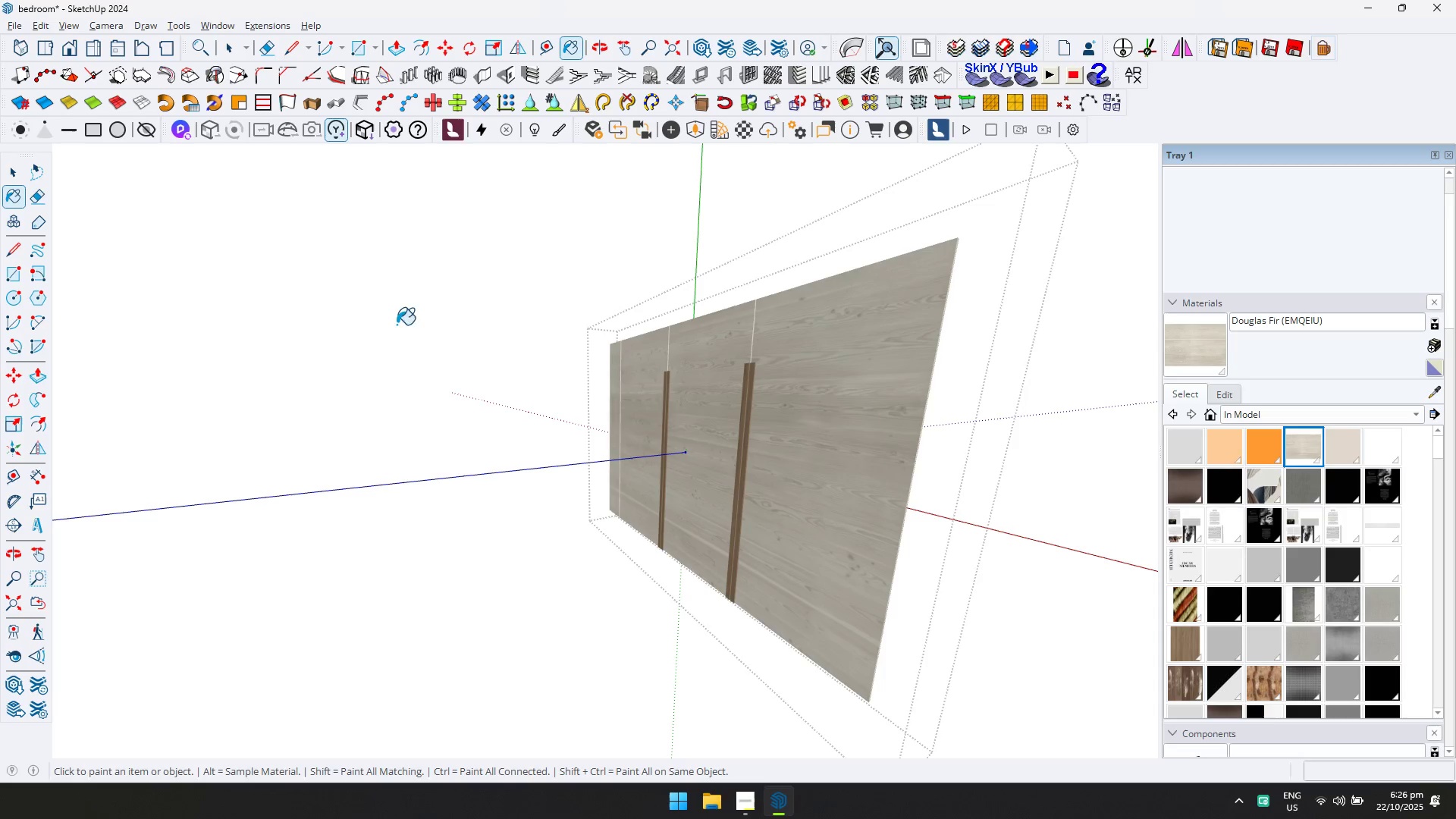 
key(Escape)
 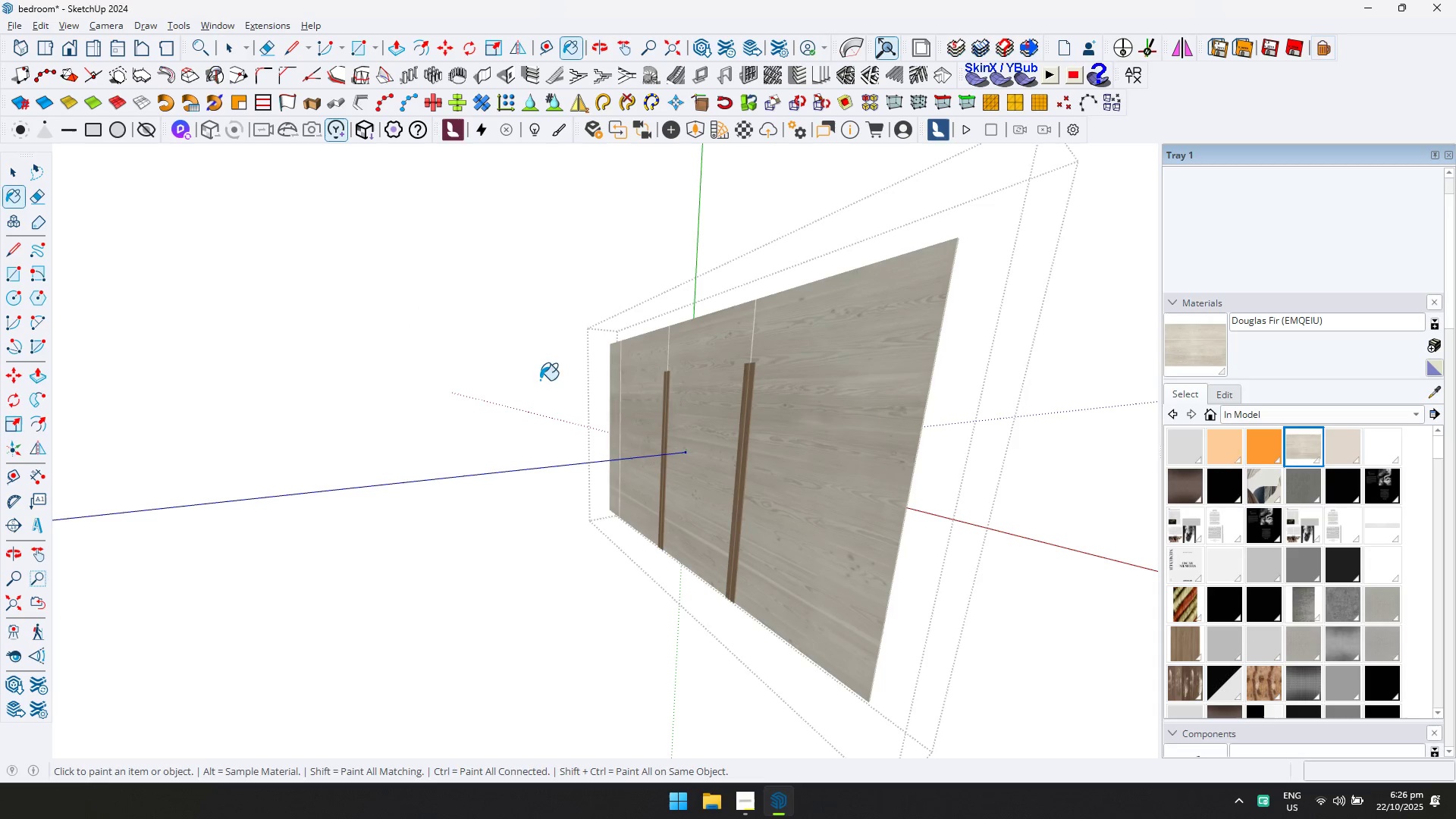 
key(Space)
 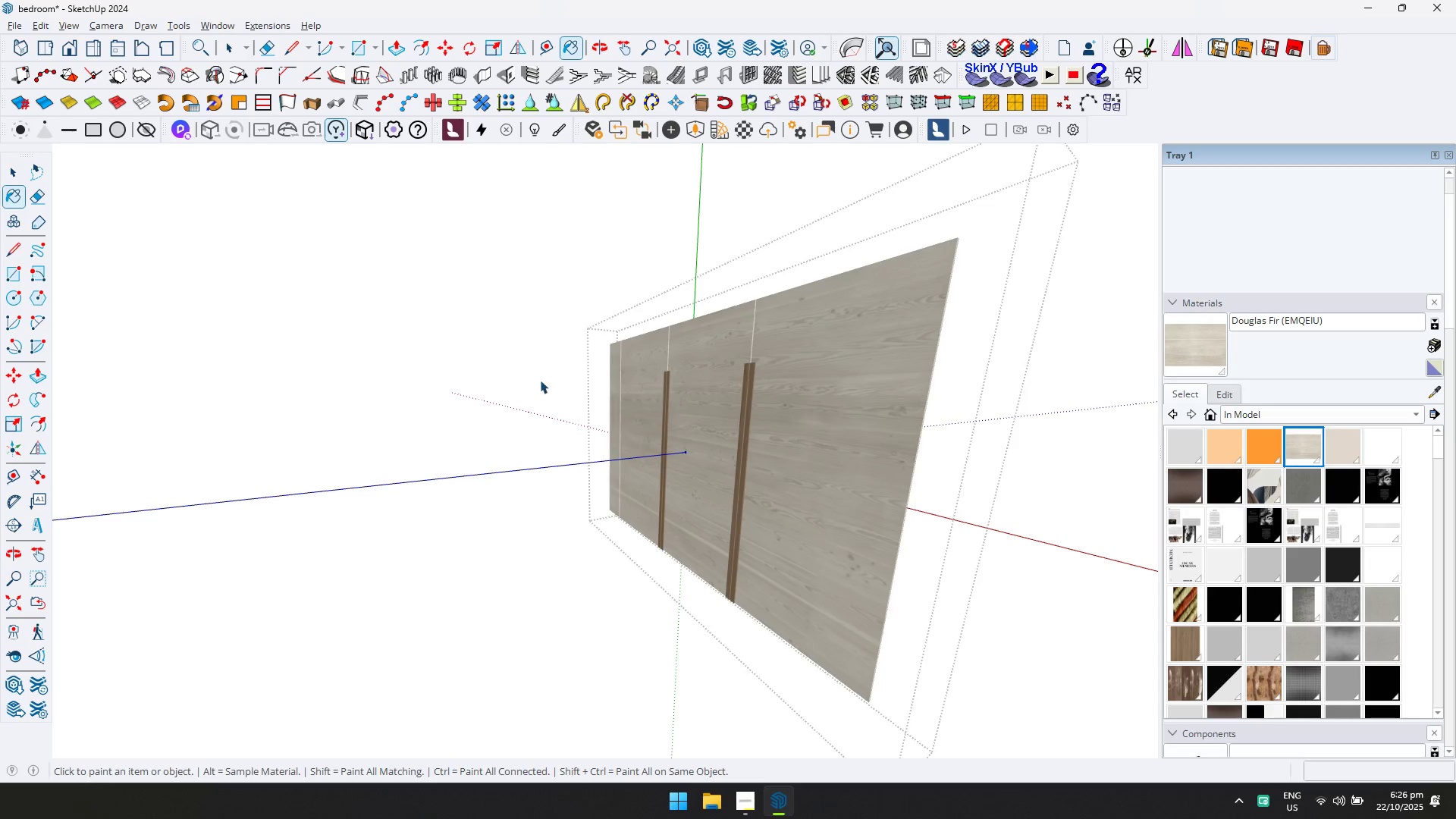 
key(Escape)
 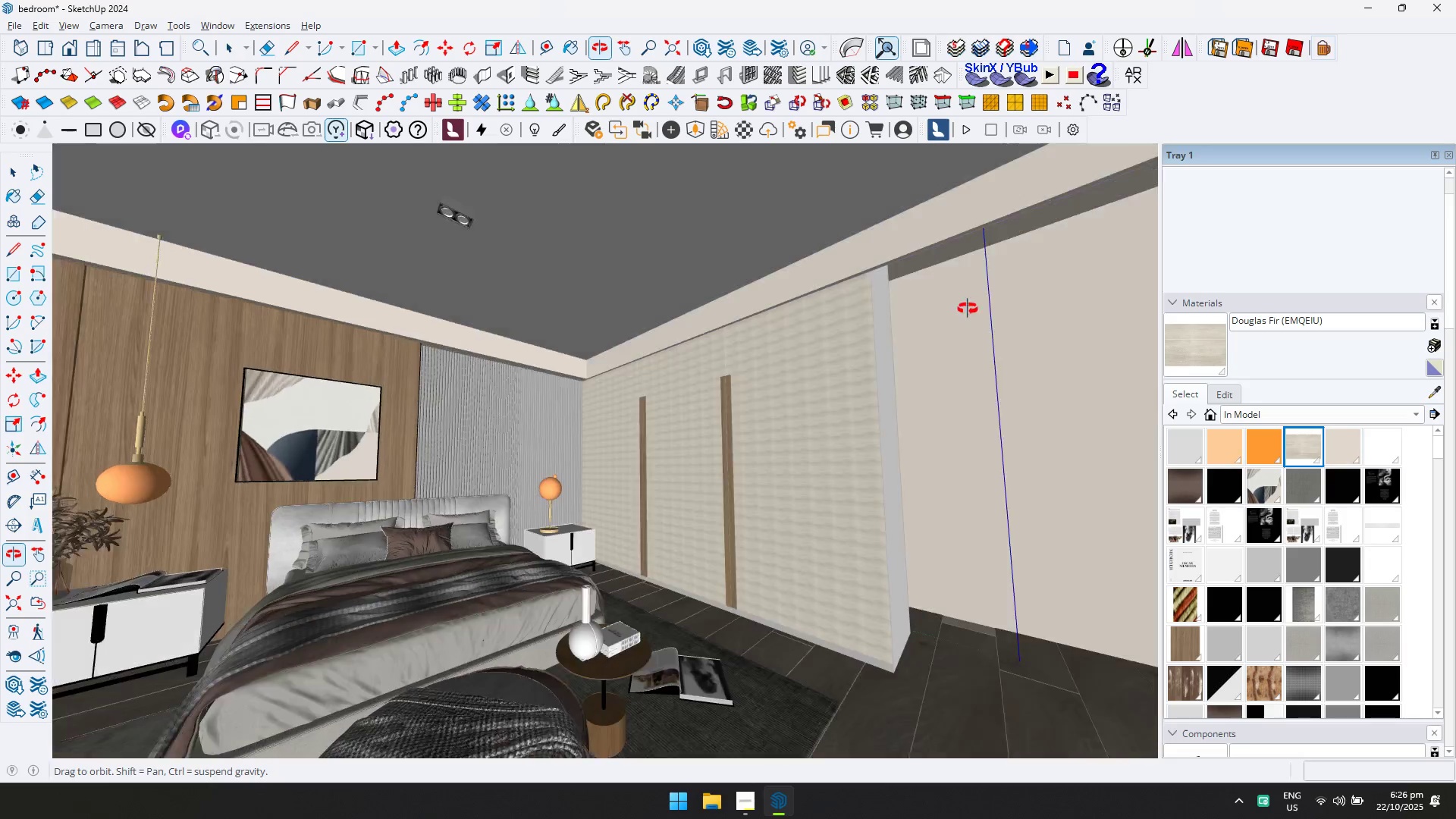 
scroll: coordinate [846, 457], scroll_direction: up, amount: 6.0
 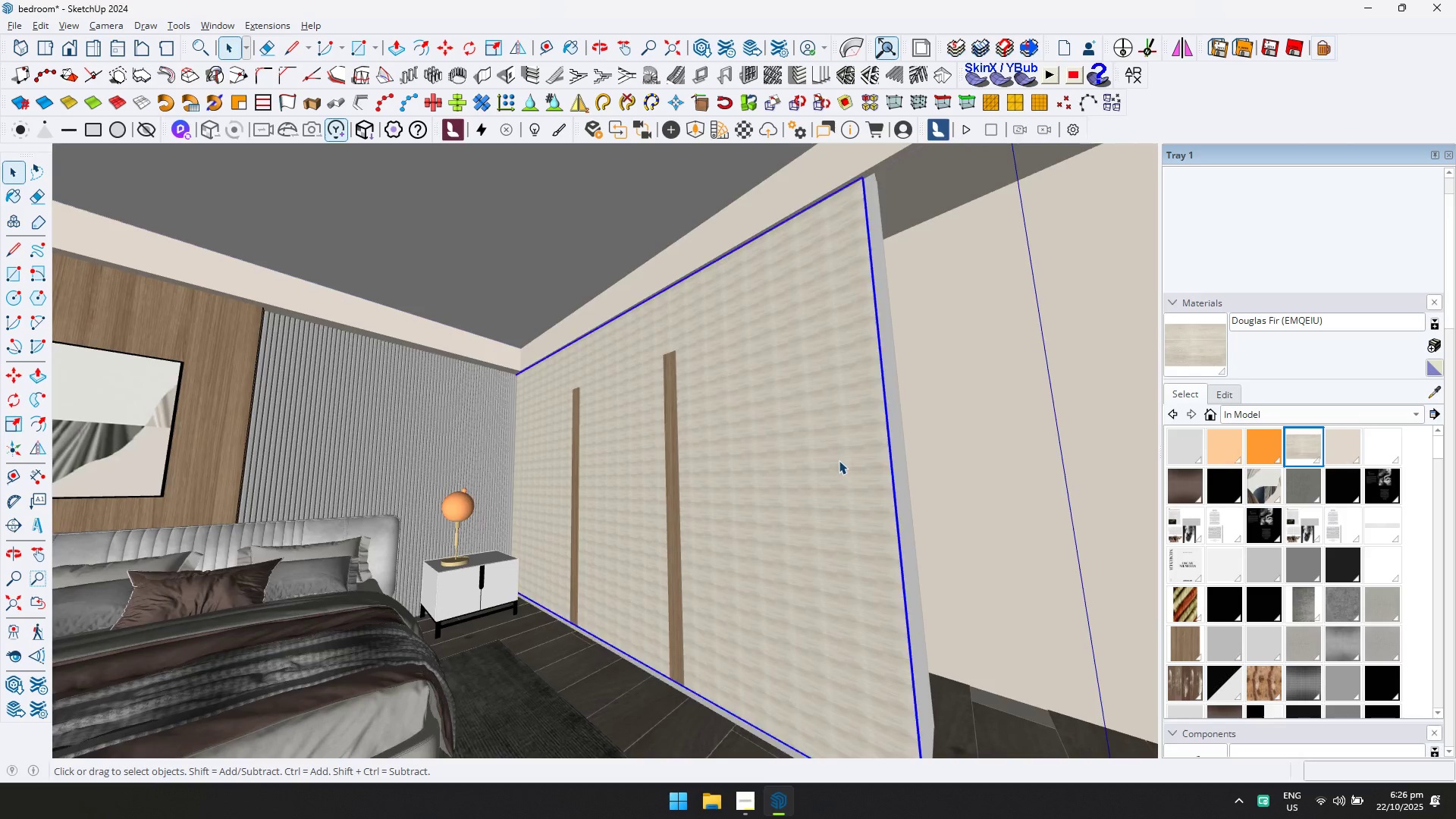 
double_click([839, 460])
 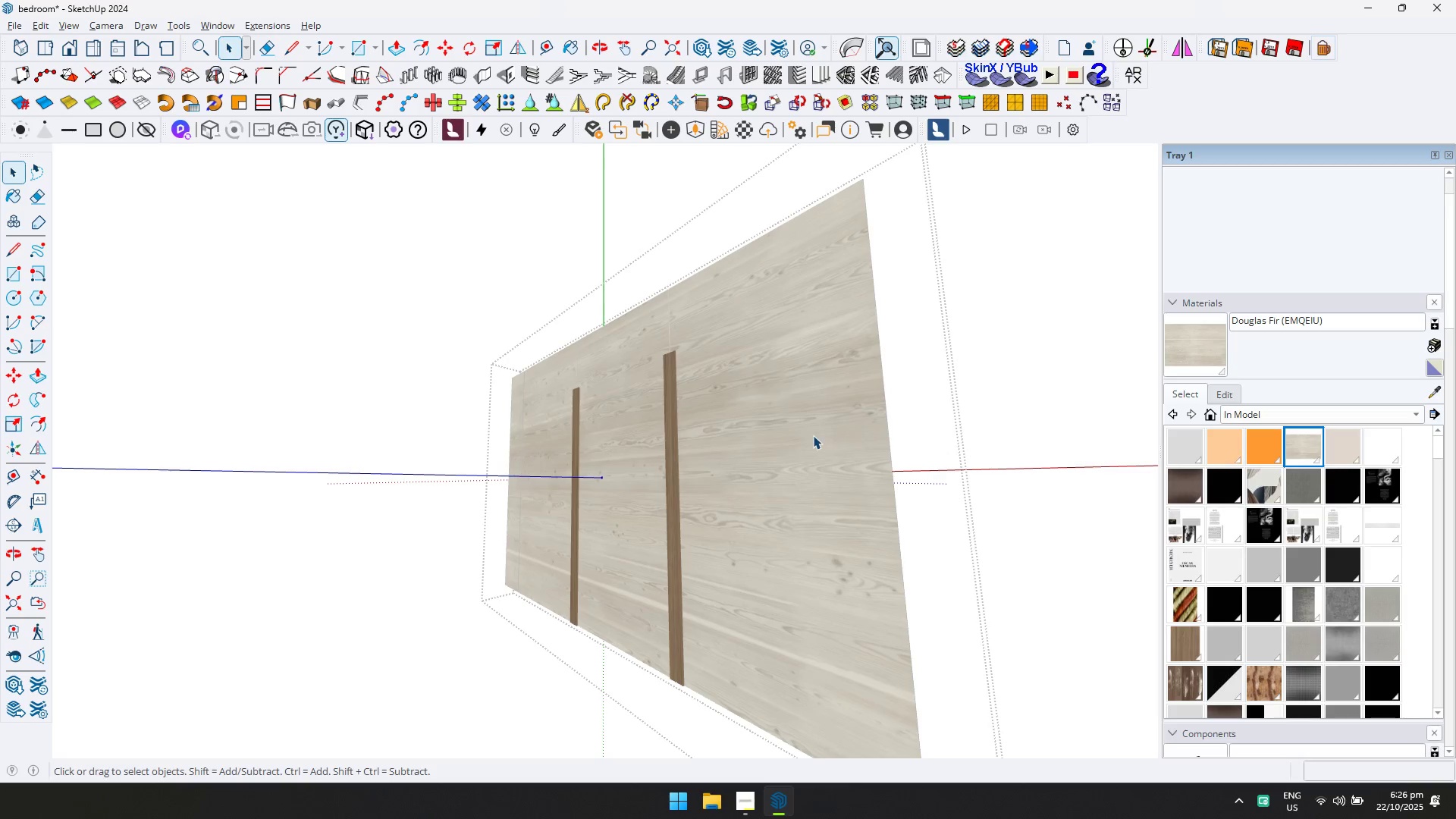 
triple_click([813, 435])
 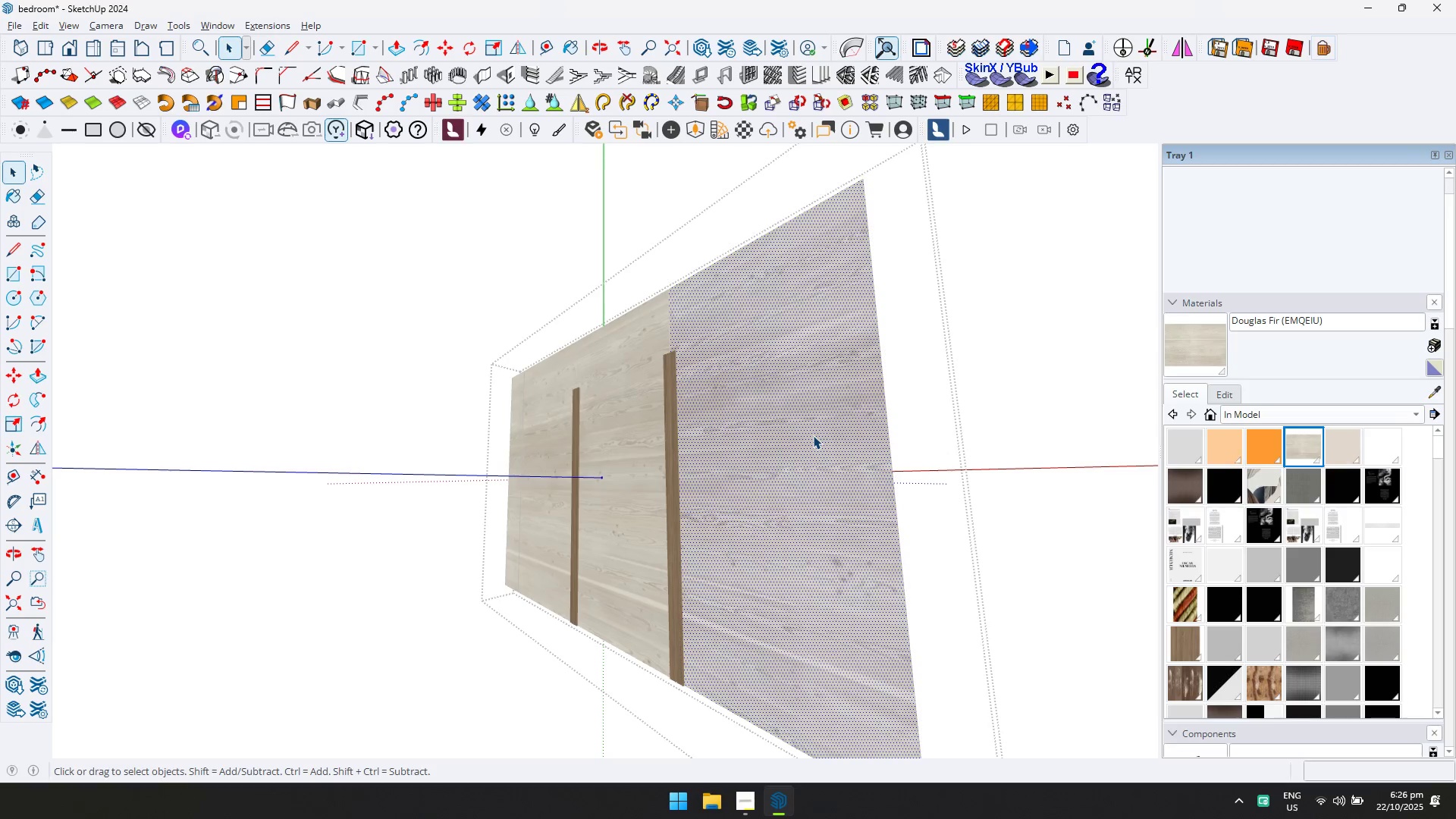 
right_click([813, 435])
 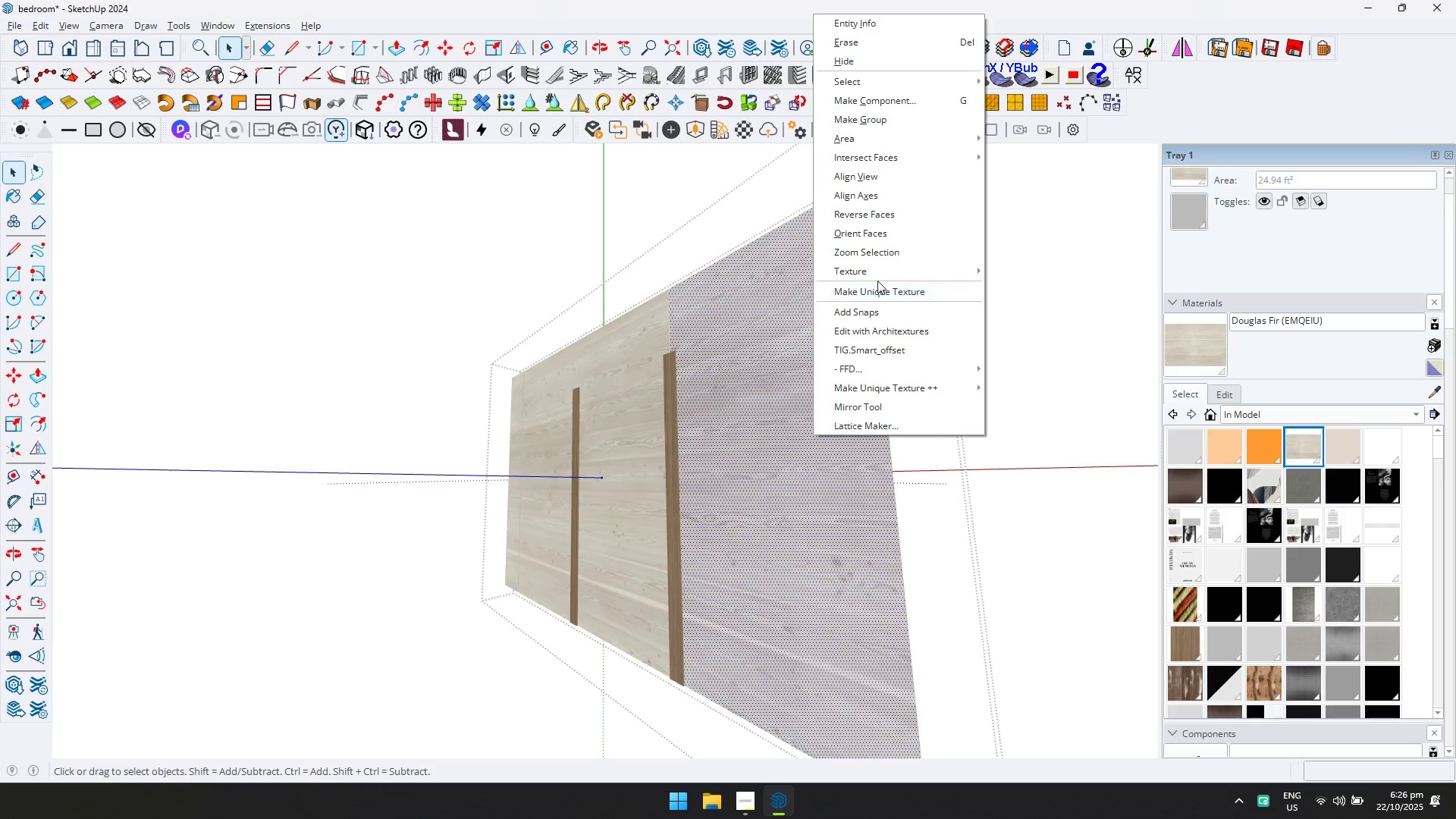 
left_click([878, 272])
 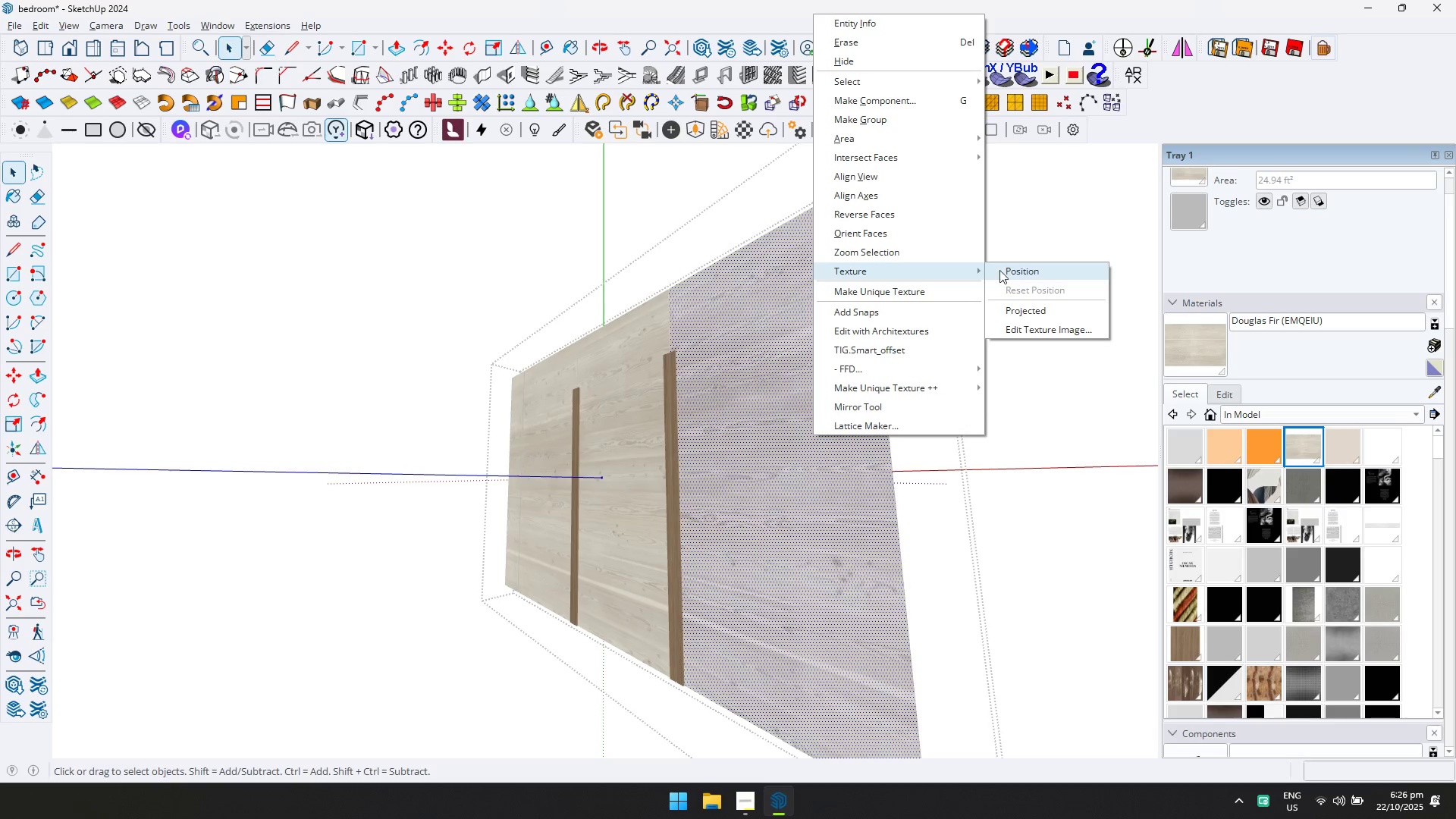 
left_click([1006, 268])
 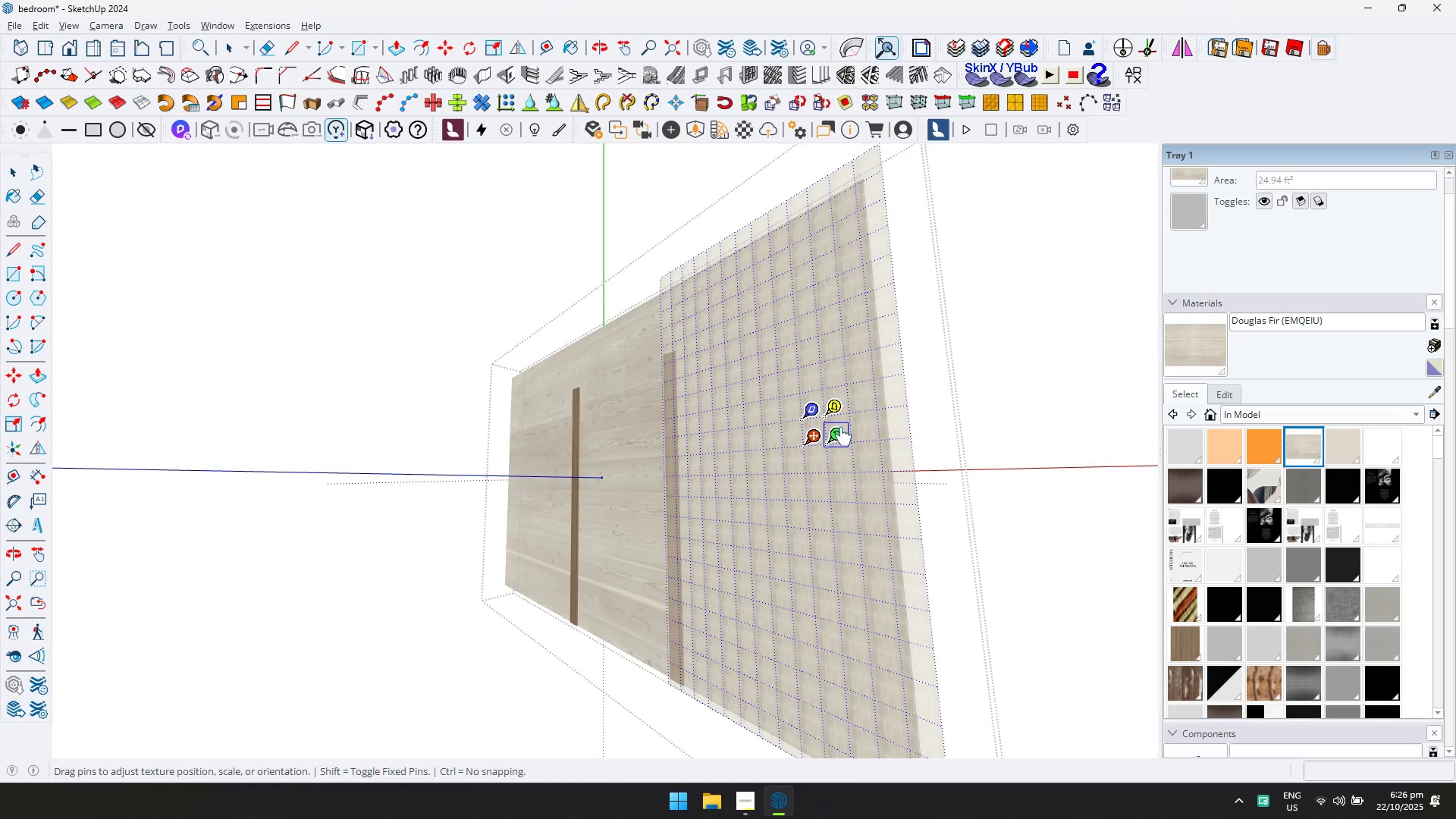 
left_click_drag(start_coordinate=[843, 435], to_coordinate=[937, 436])
 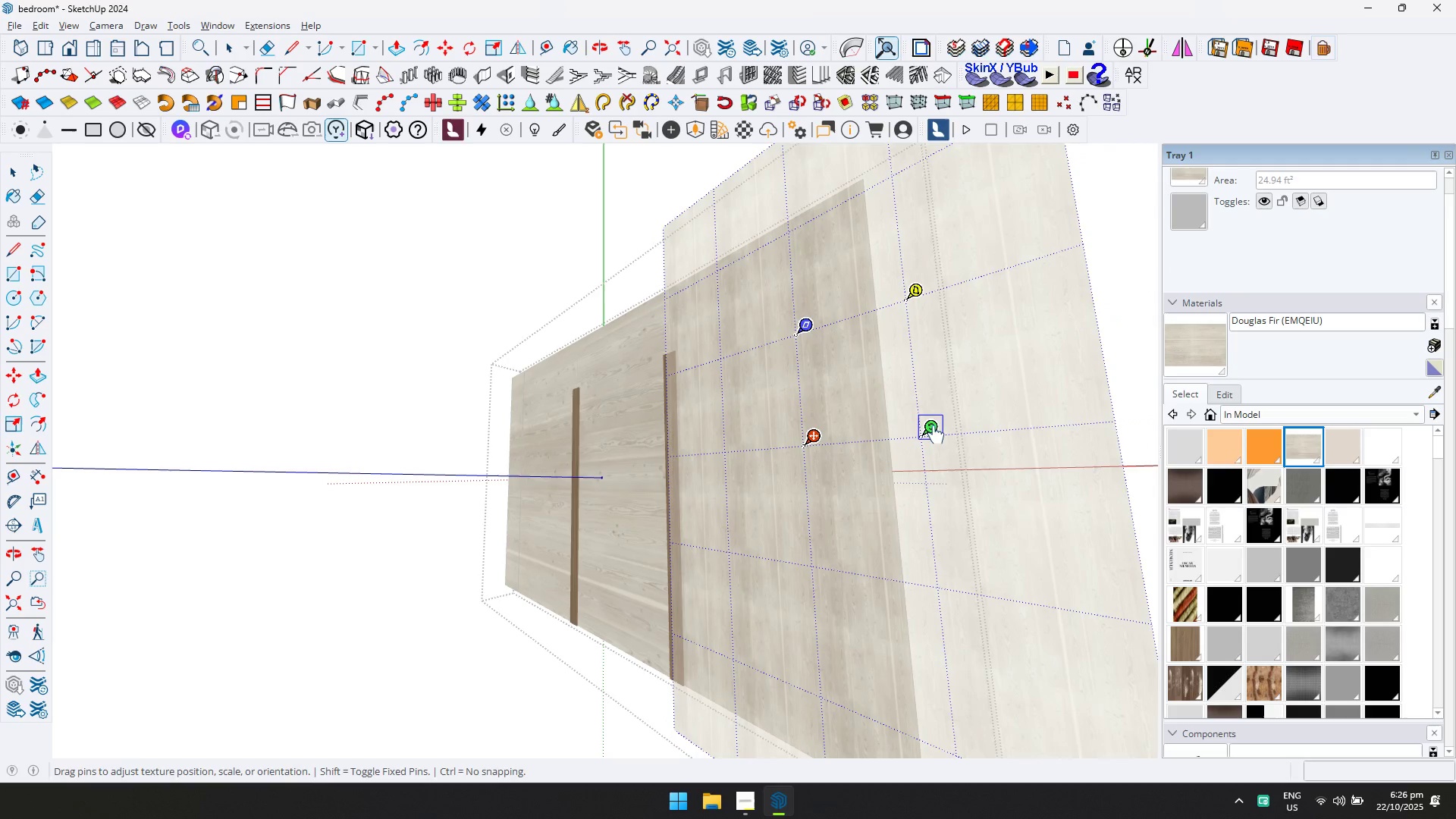 
key(Enter)
 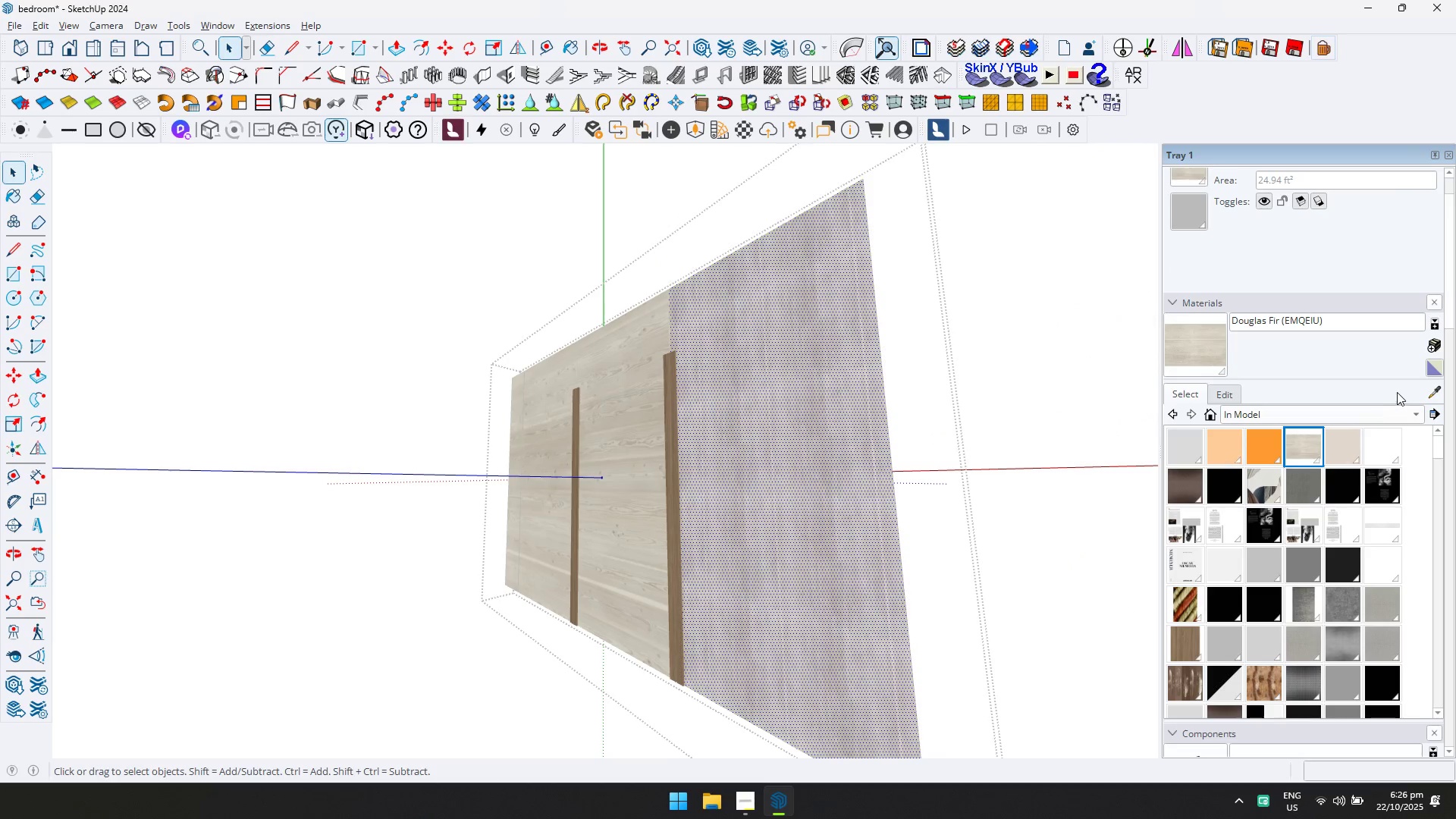 
left_click_drag(start_coordinate=[1433, 390], to_coordinate=[1429, 393])
 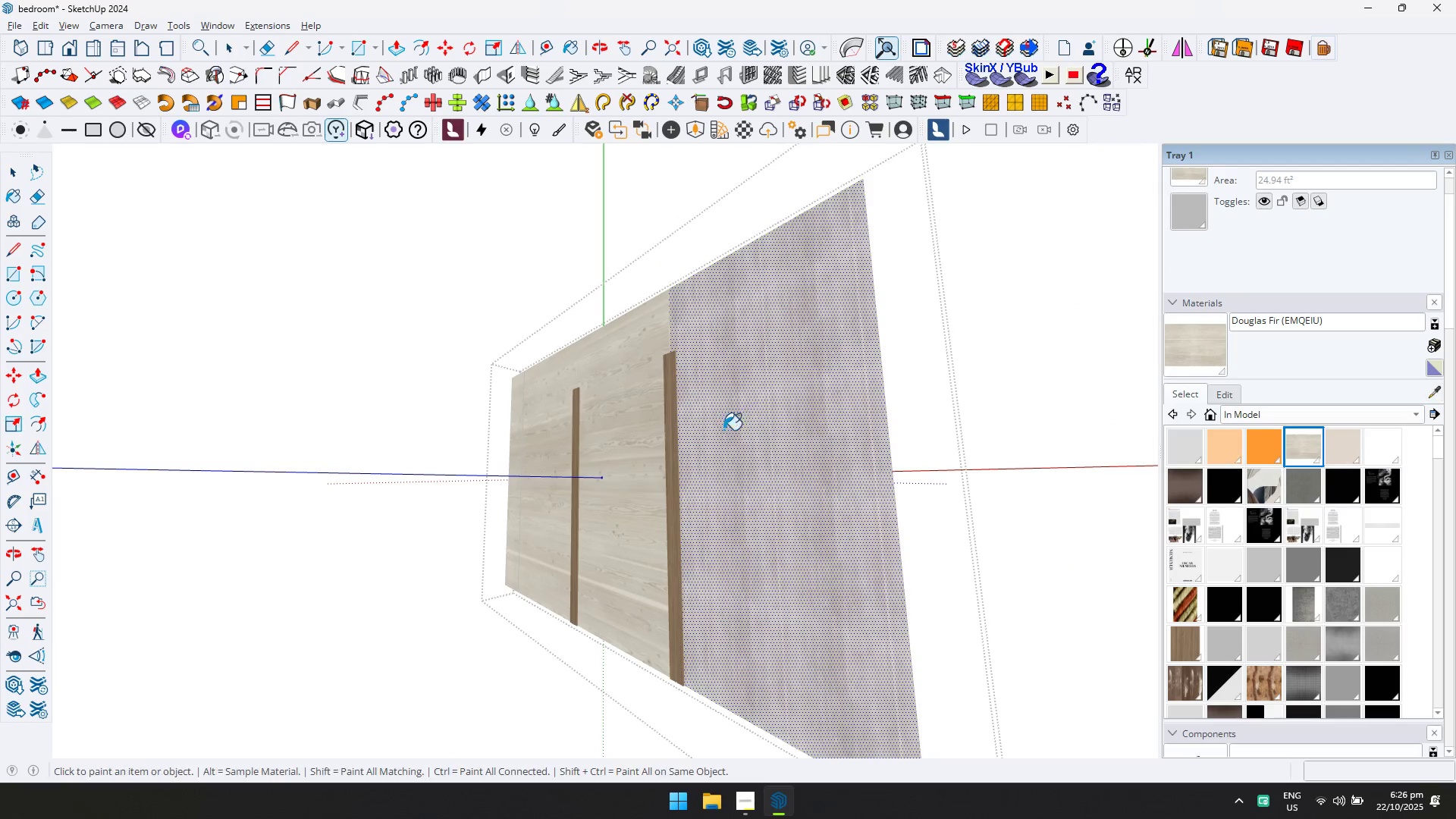 
hold_key(key=ControlLeft, duration=1.53)
triple_click([543, 435])
 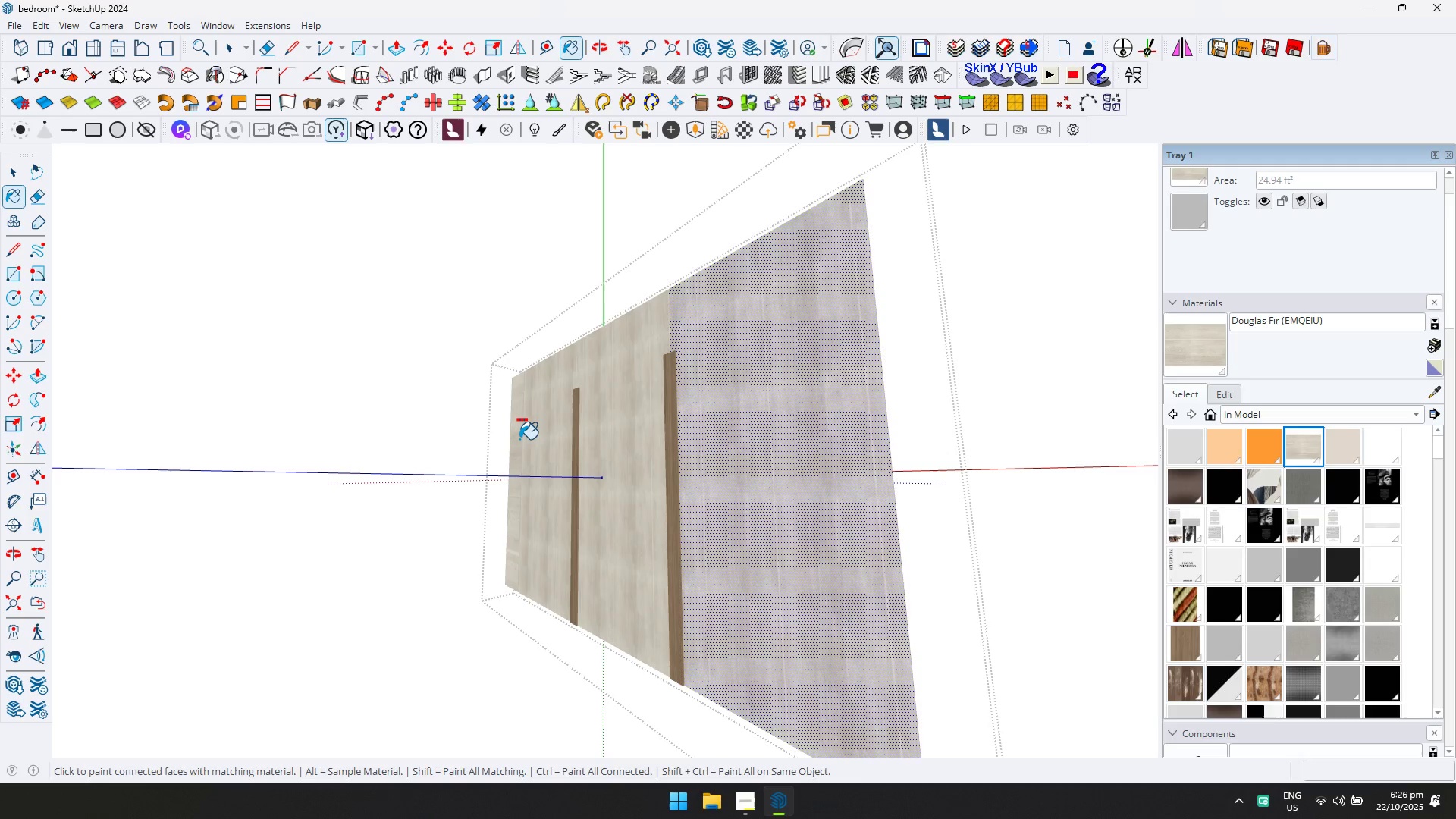 
left_click([513, 438])
 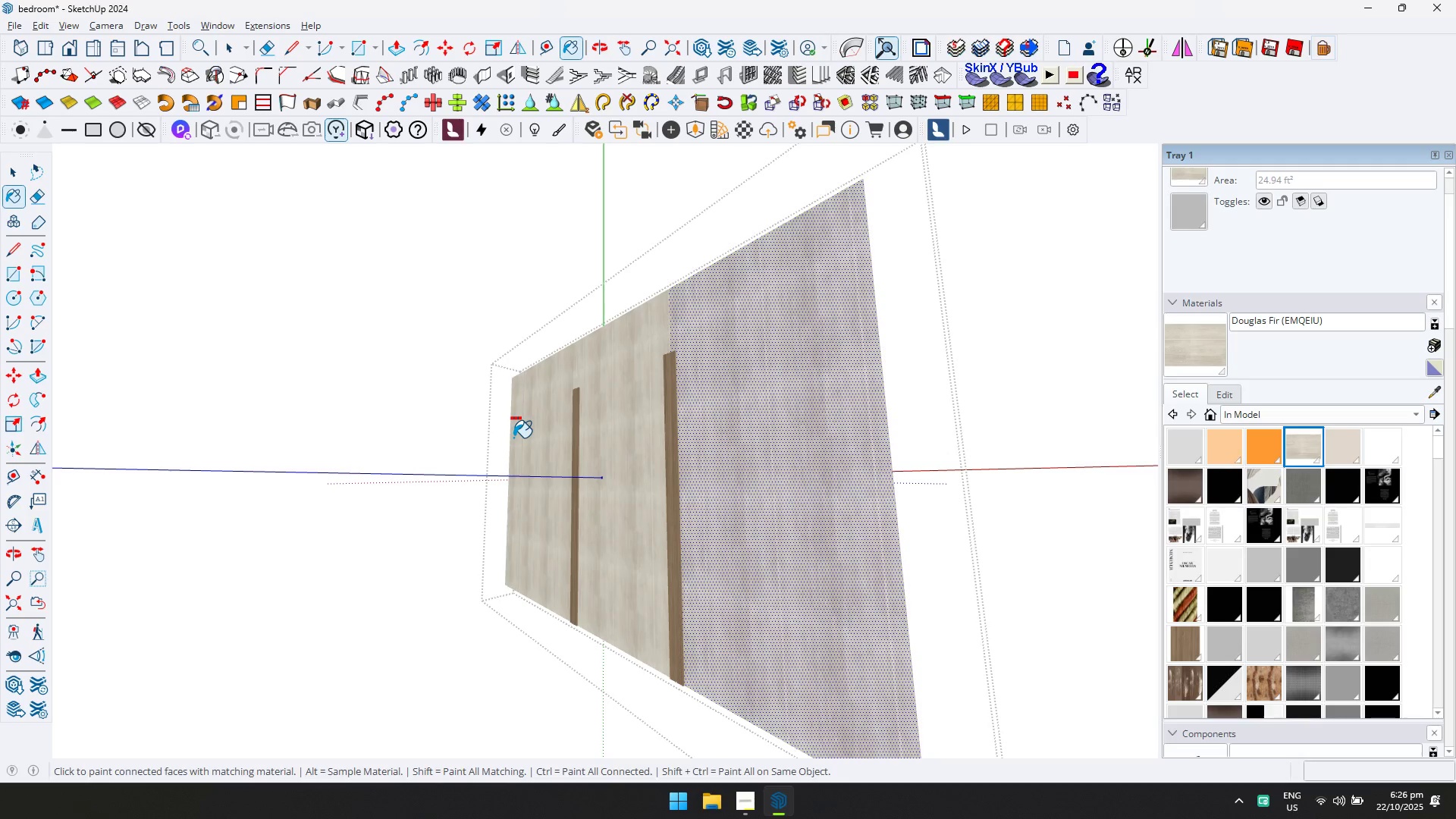 
key(Control+ControlLeft)
 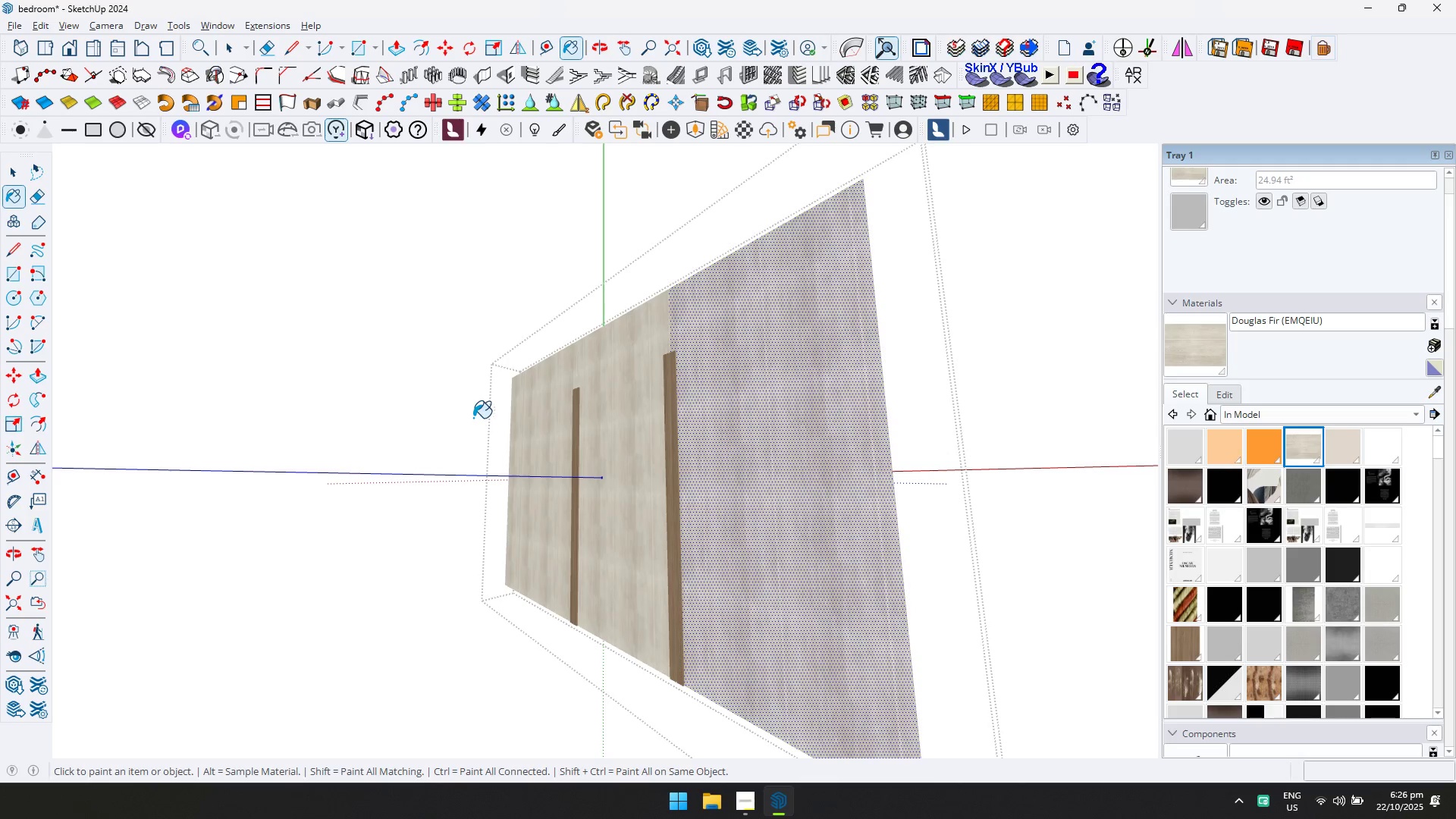 
key(Escape)
 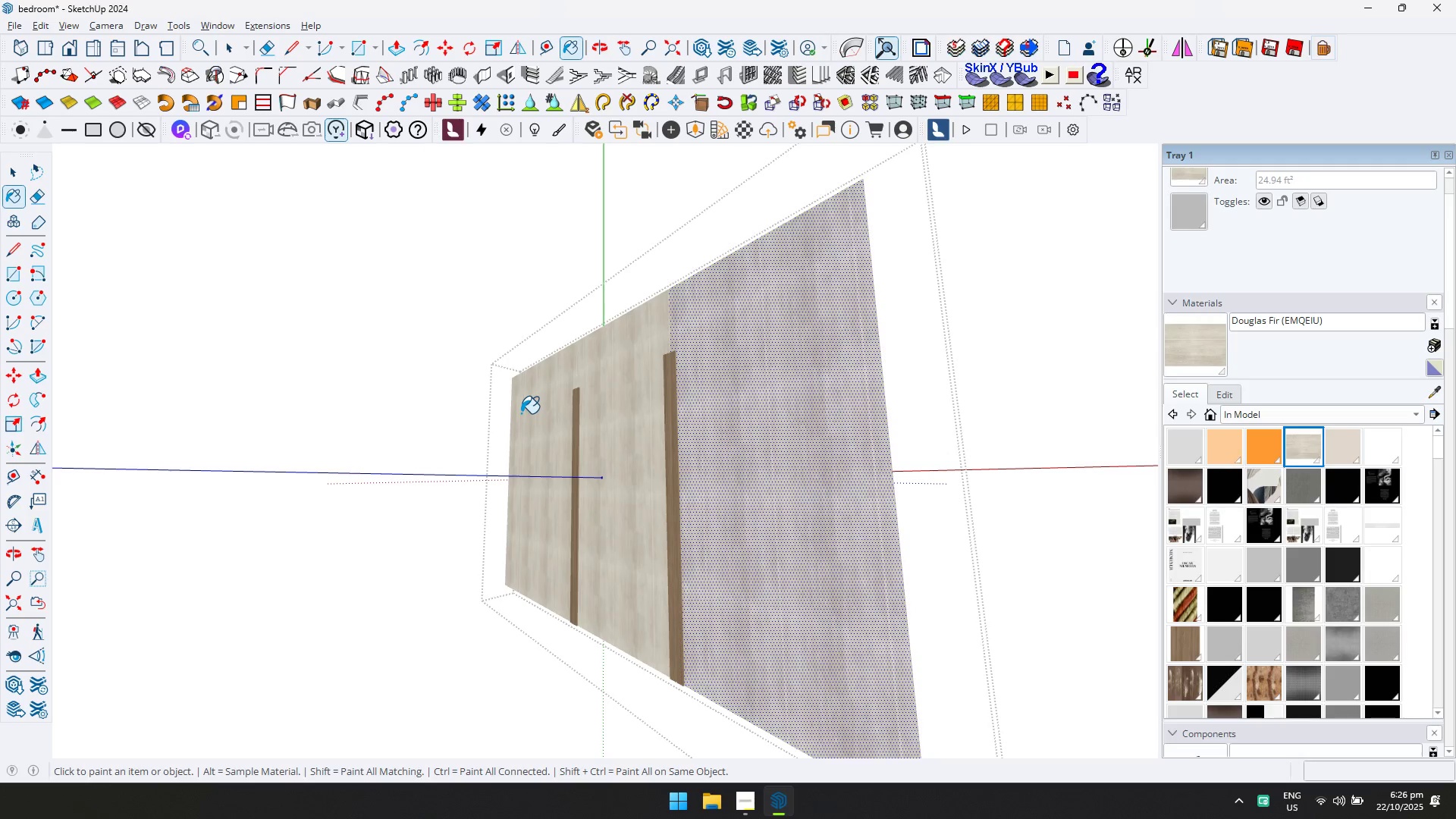 
key(Space)
 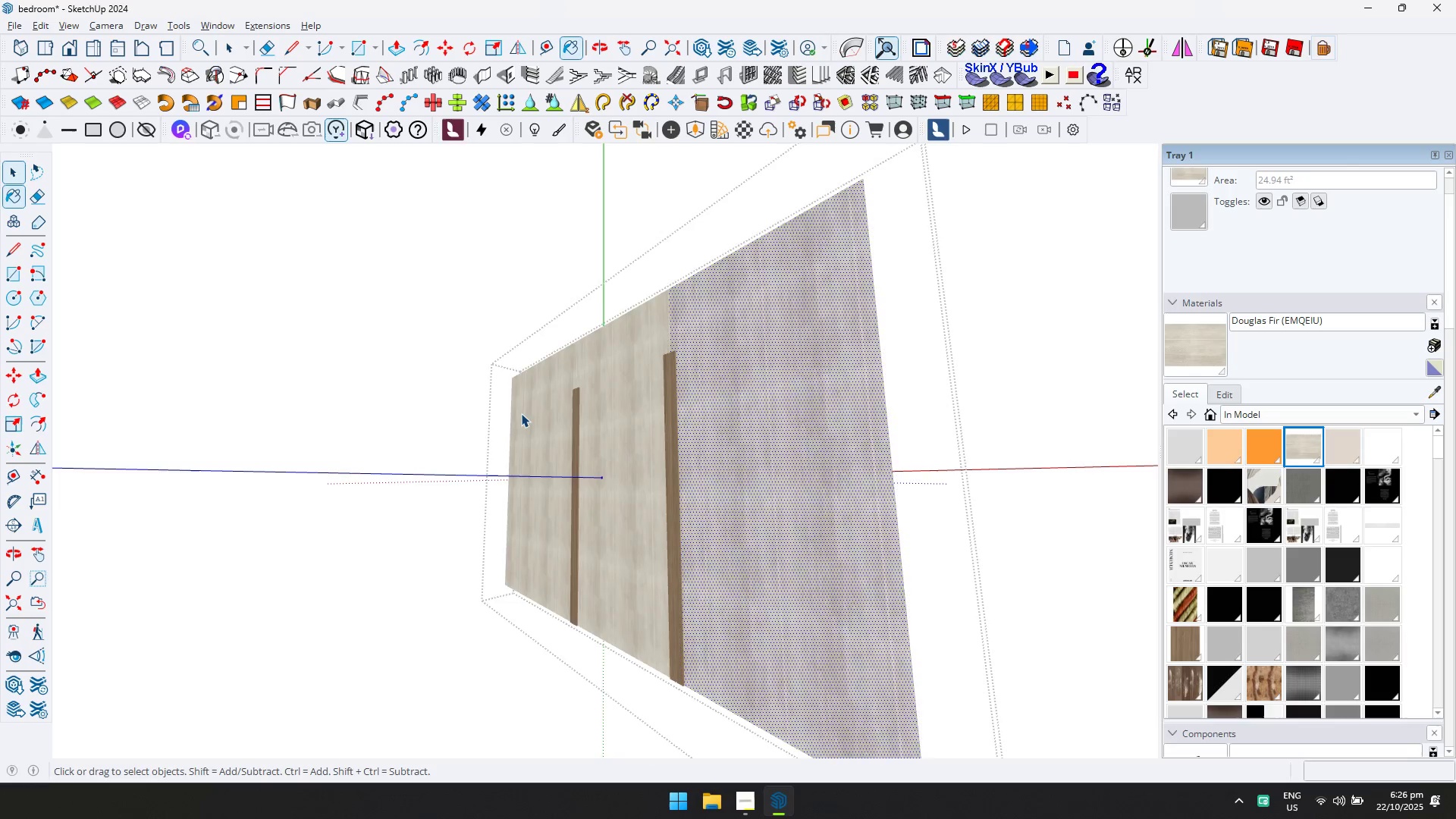 
key(Escape)
 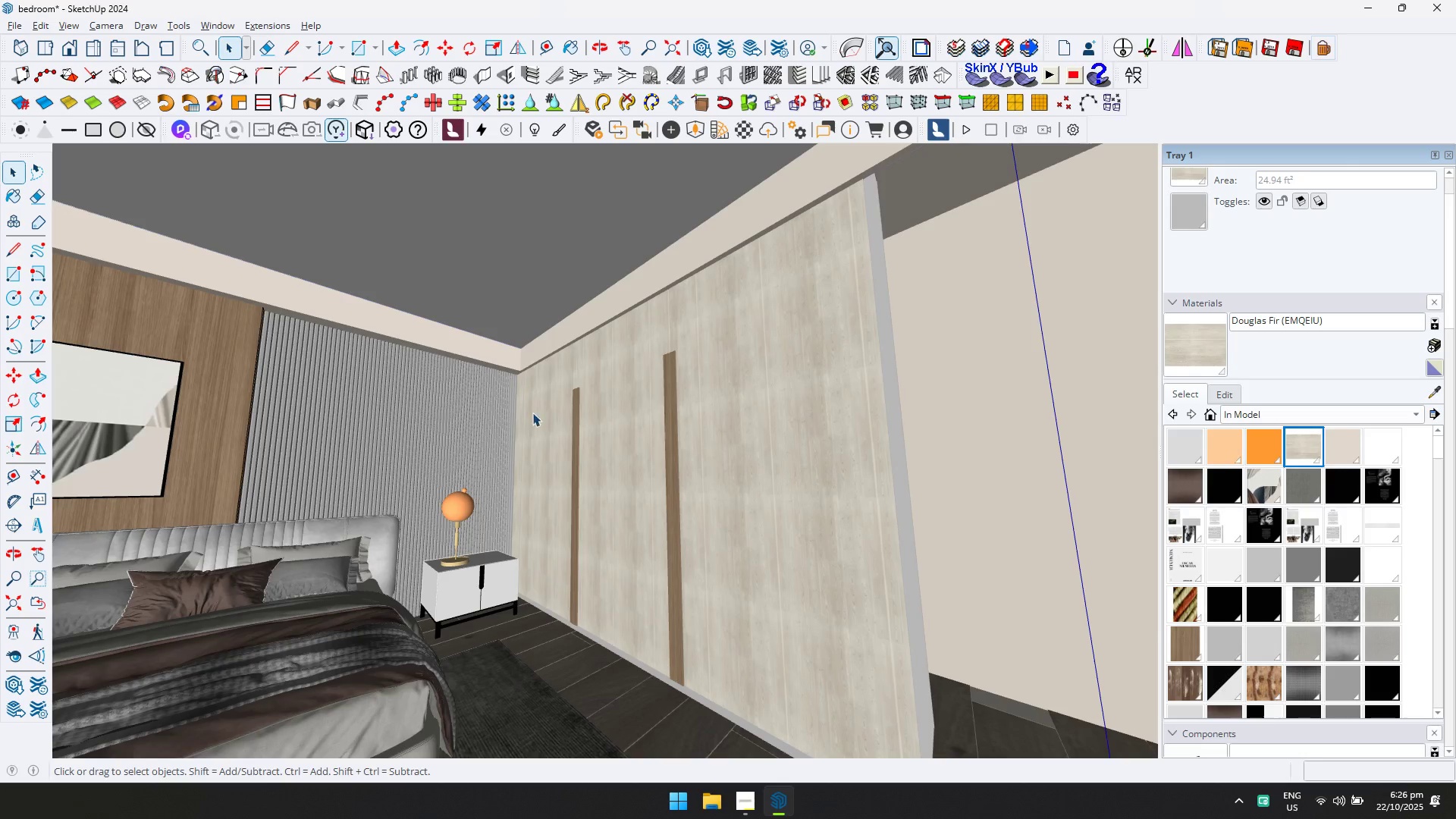 
key(Escape)
 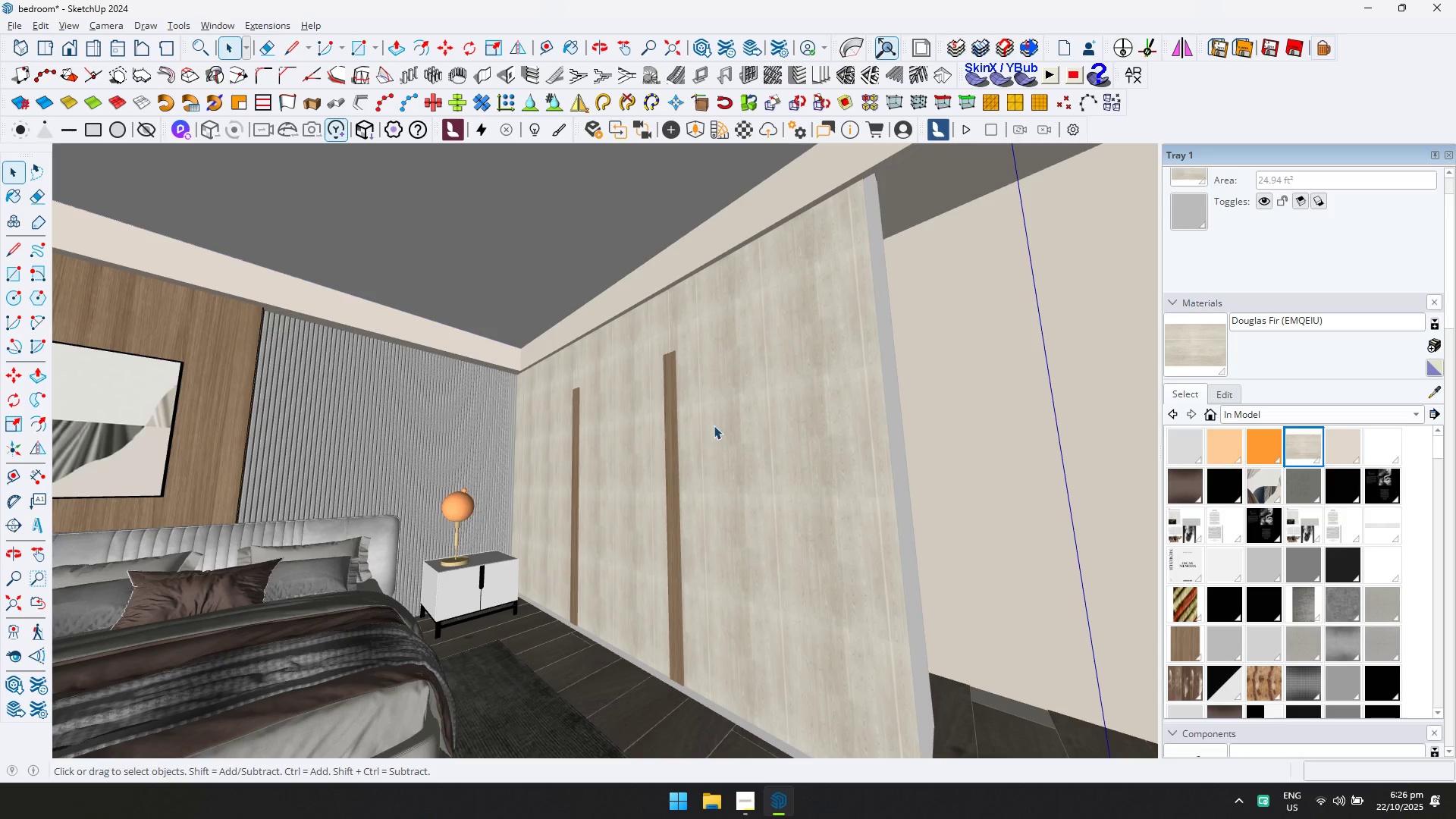 
scroll: coordinate [742, 437], scroll_direction: down, amount: 4.0
 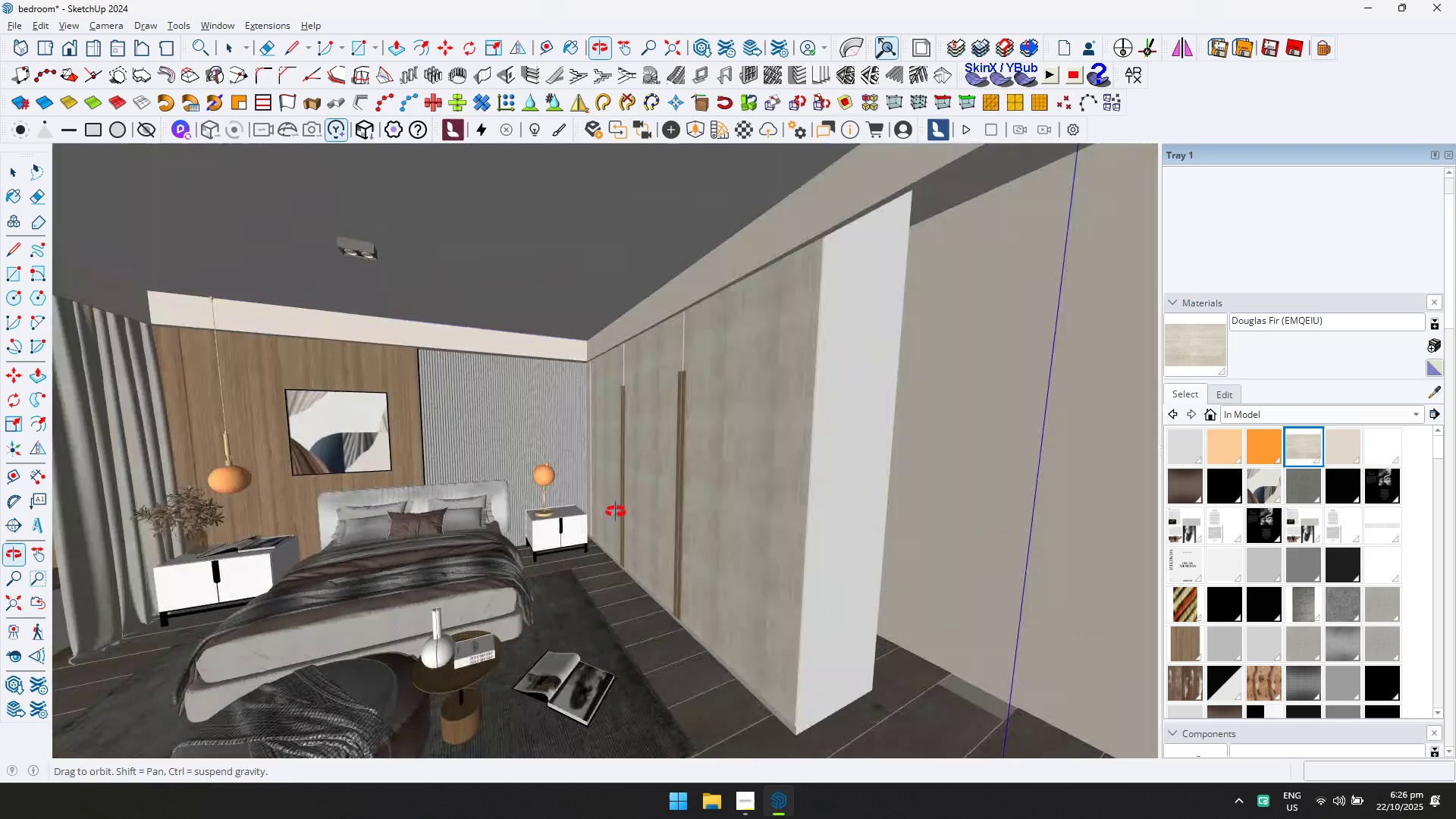 
double_click([861, 484])
 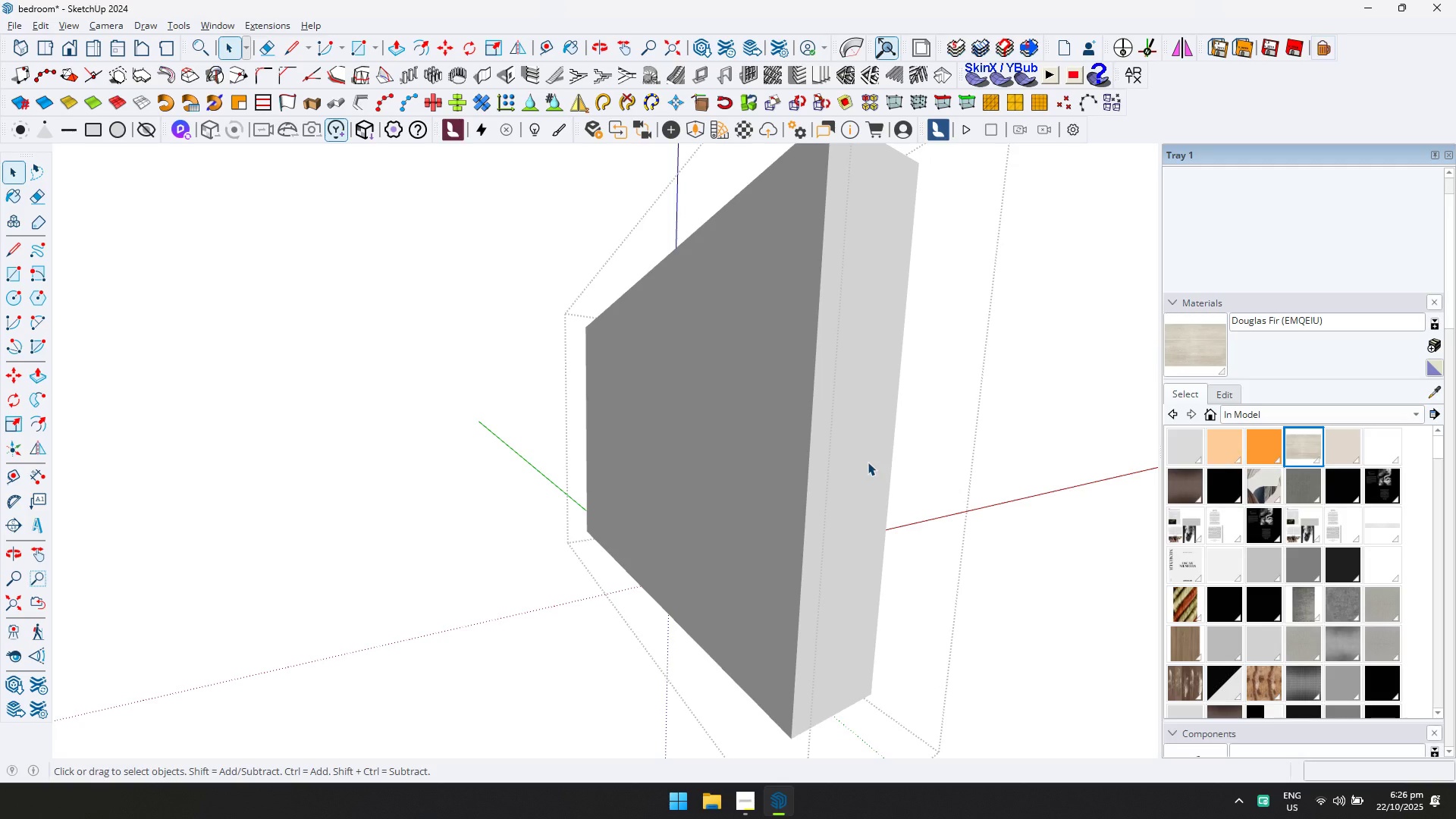 
triple_click([868, 461])
 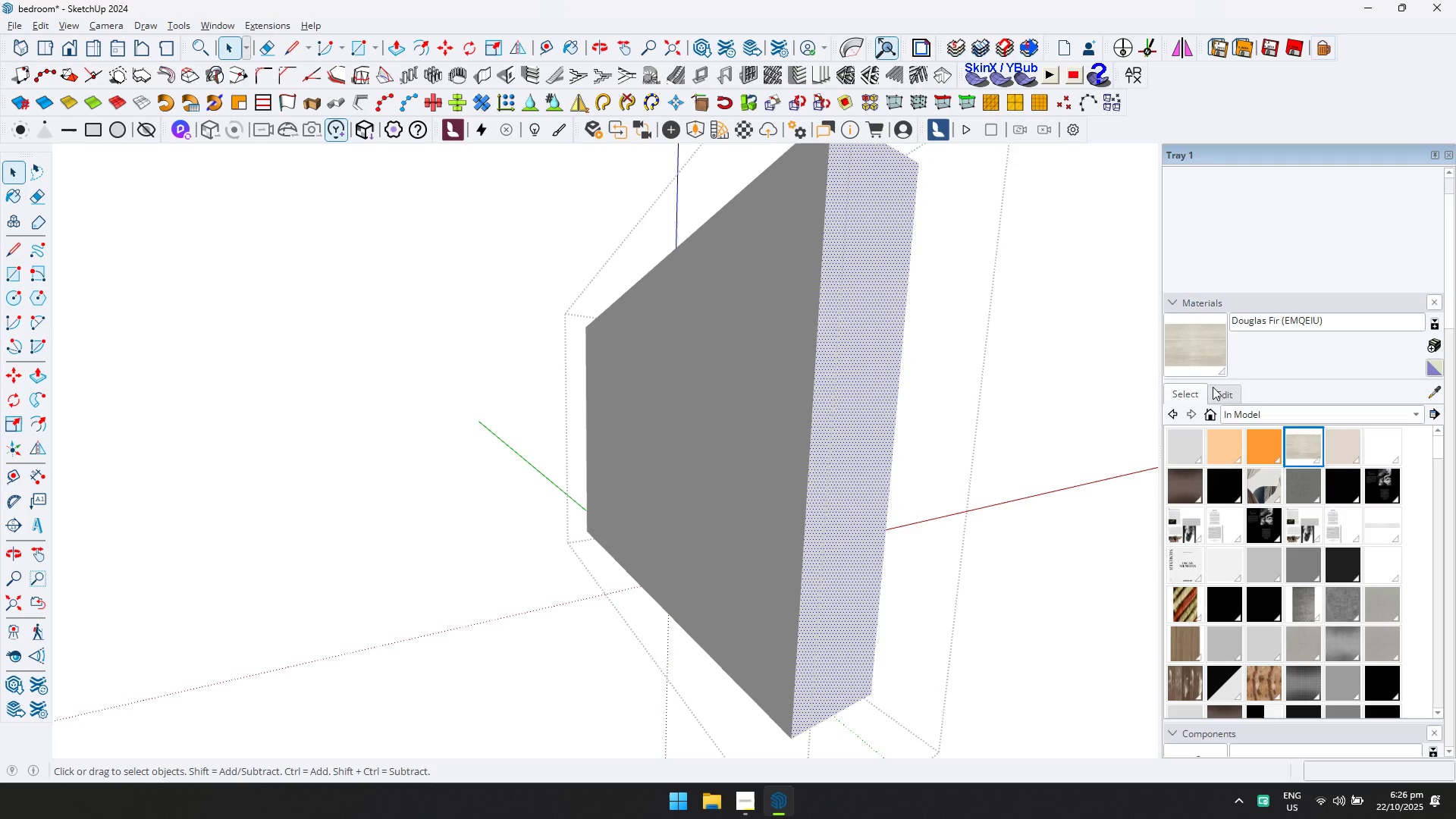 
key(Control+ControlLeft)
 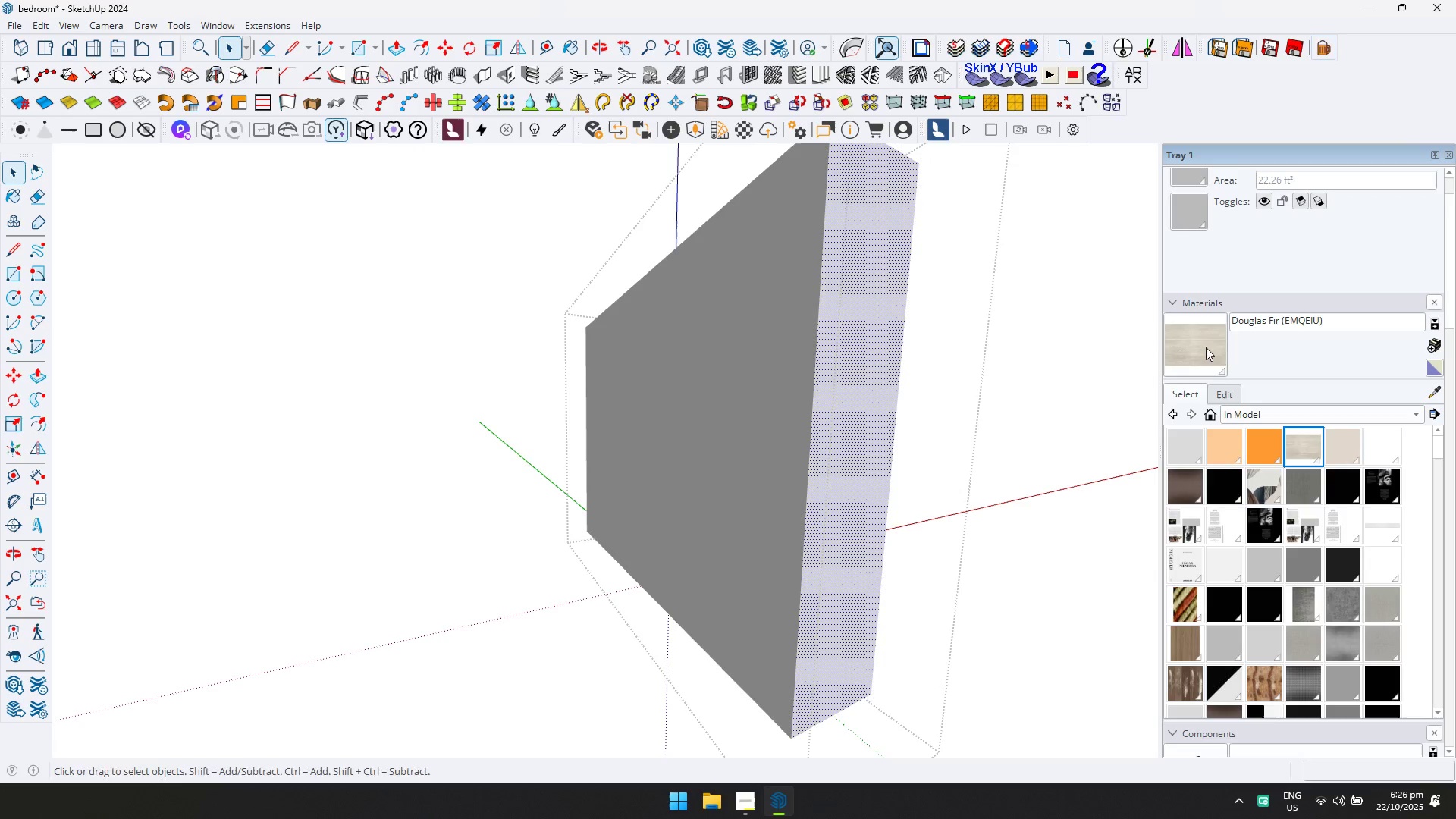 
key(Control+A)
 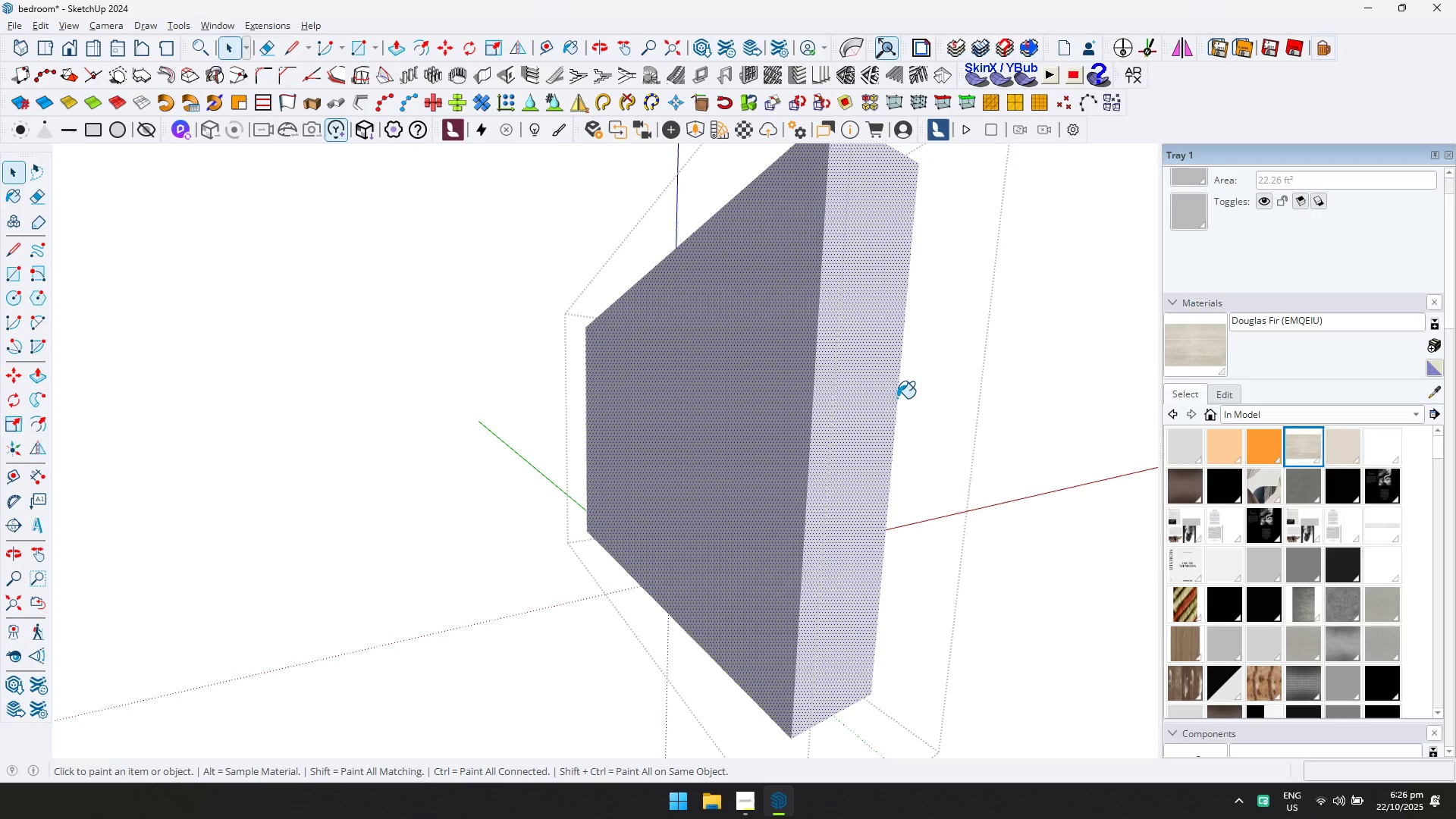 
double_click([897, 398])
 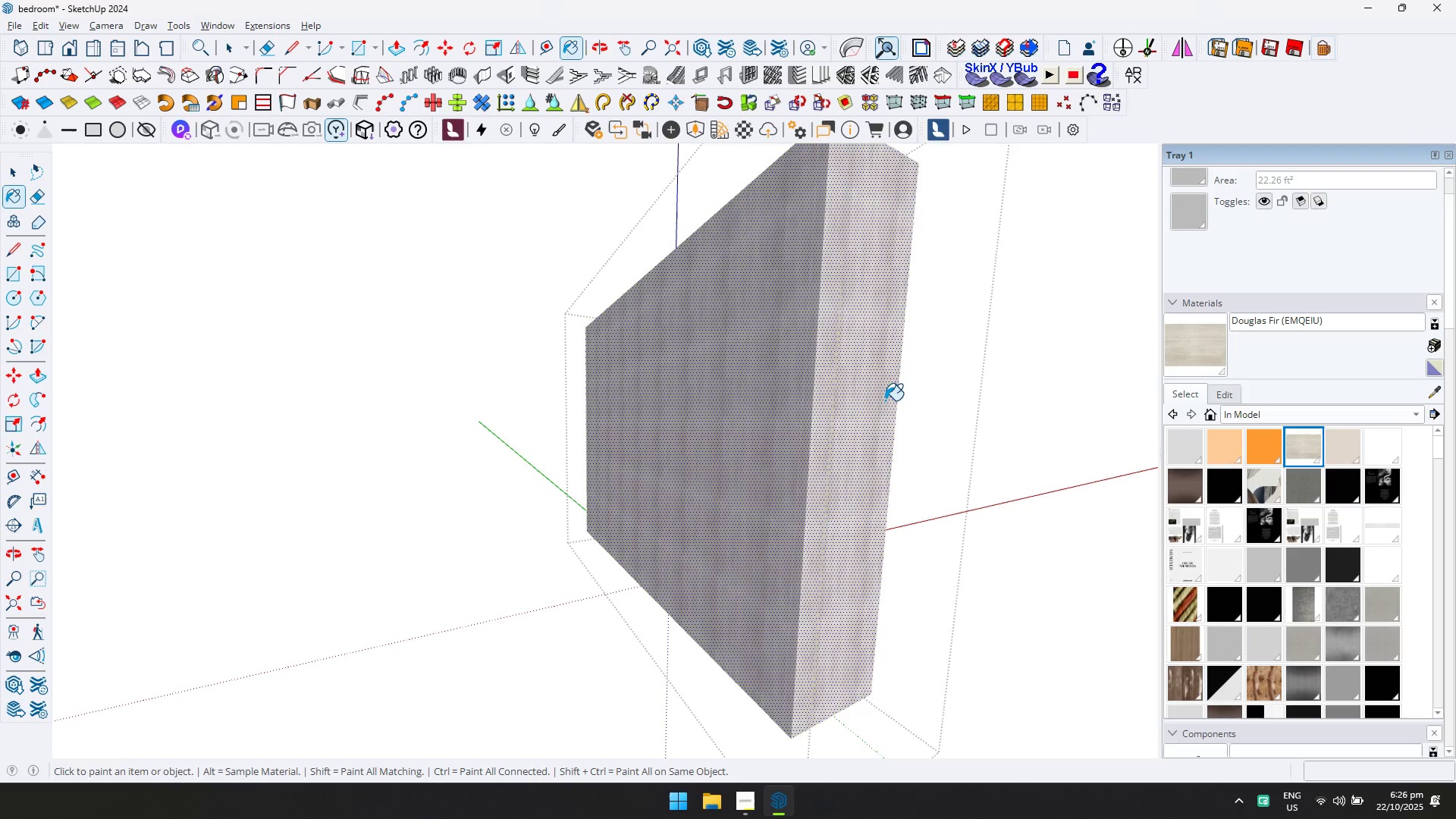 
key(Escape)
 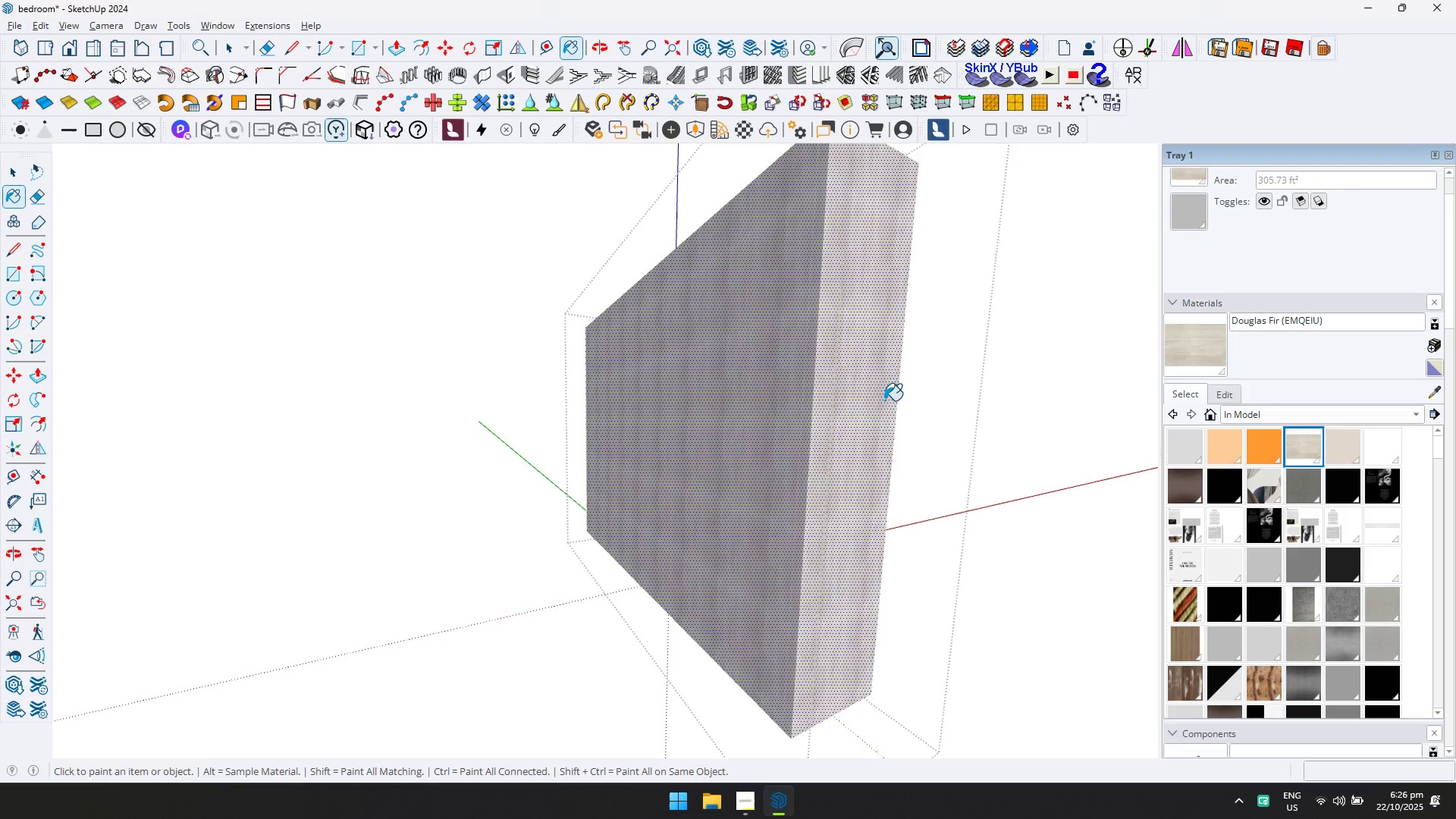 
key(Space)
 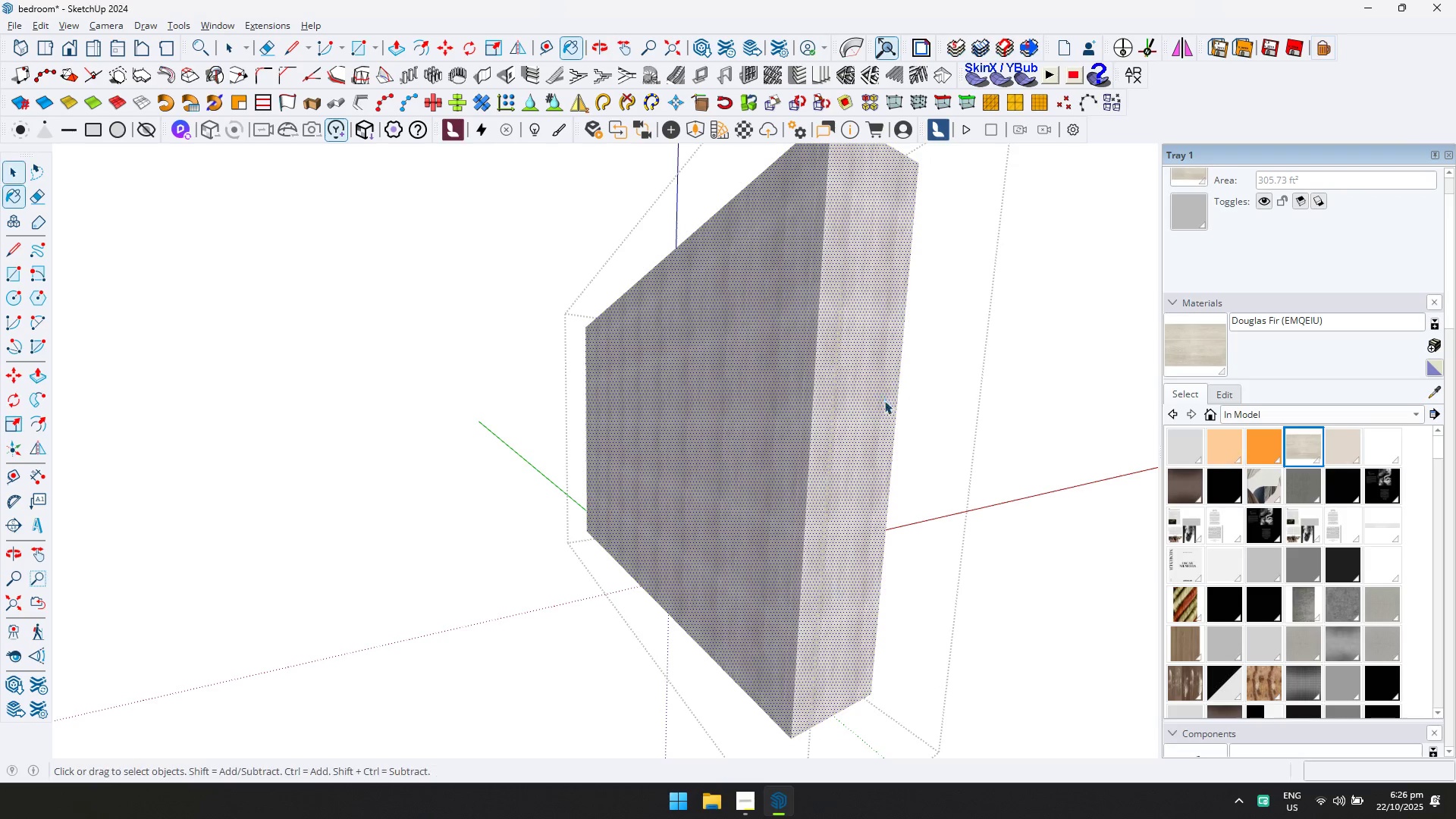 
key(Escape)
 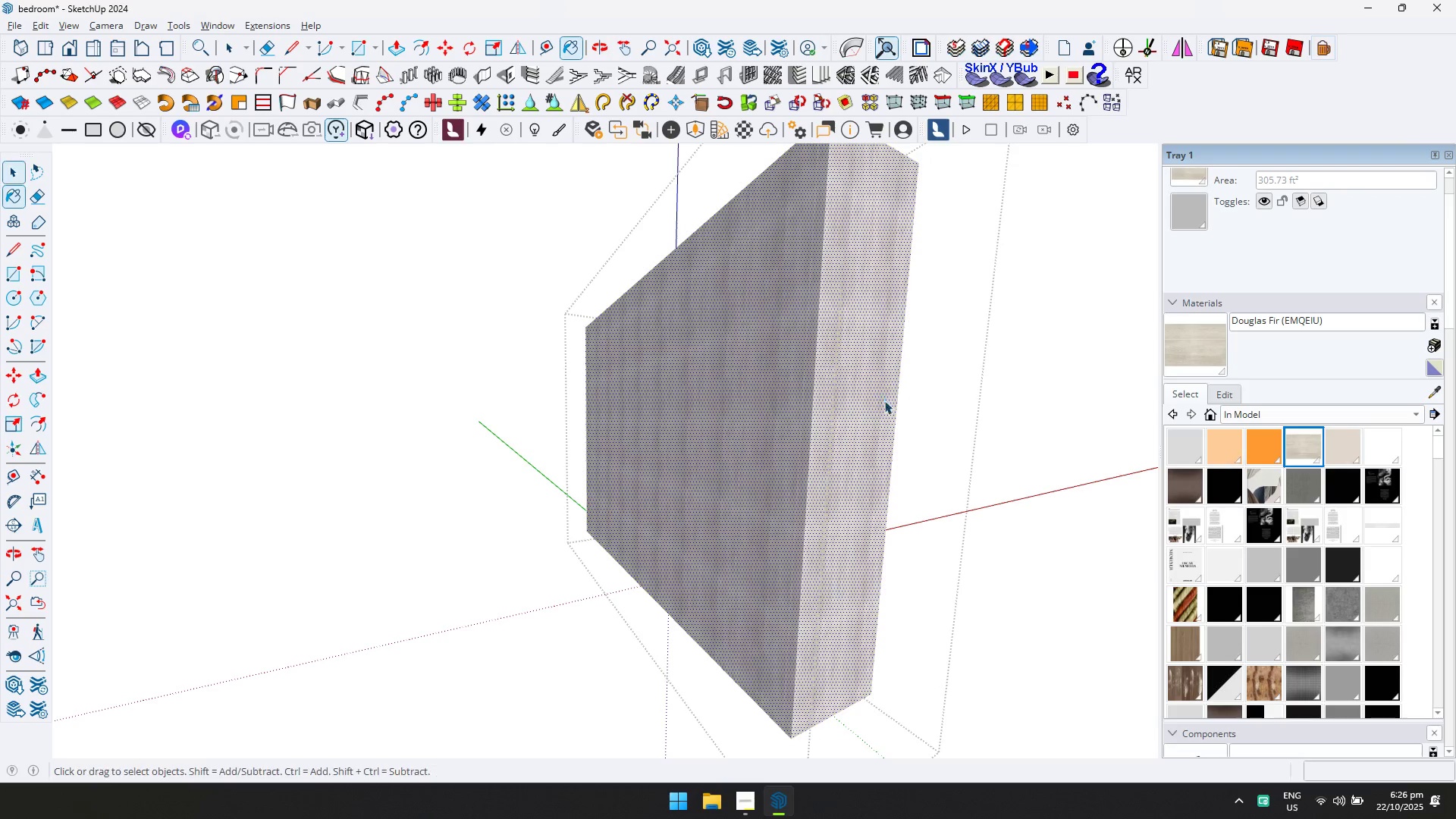 
key(1)
 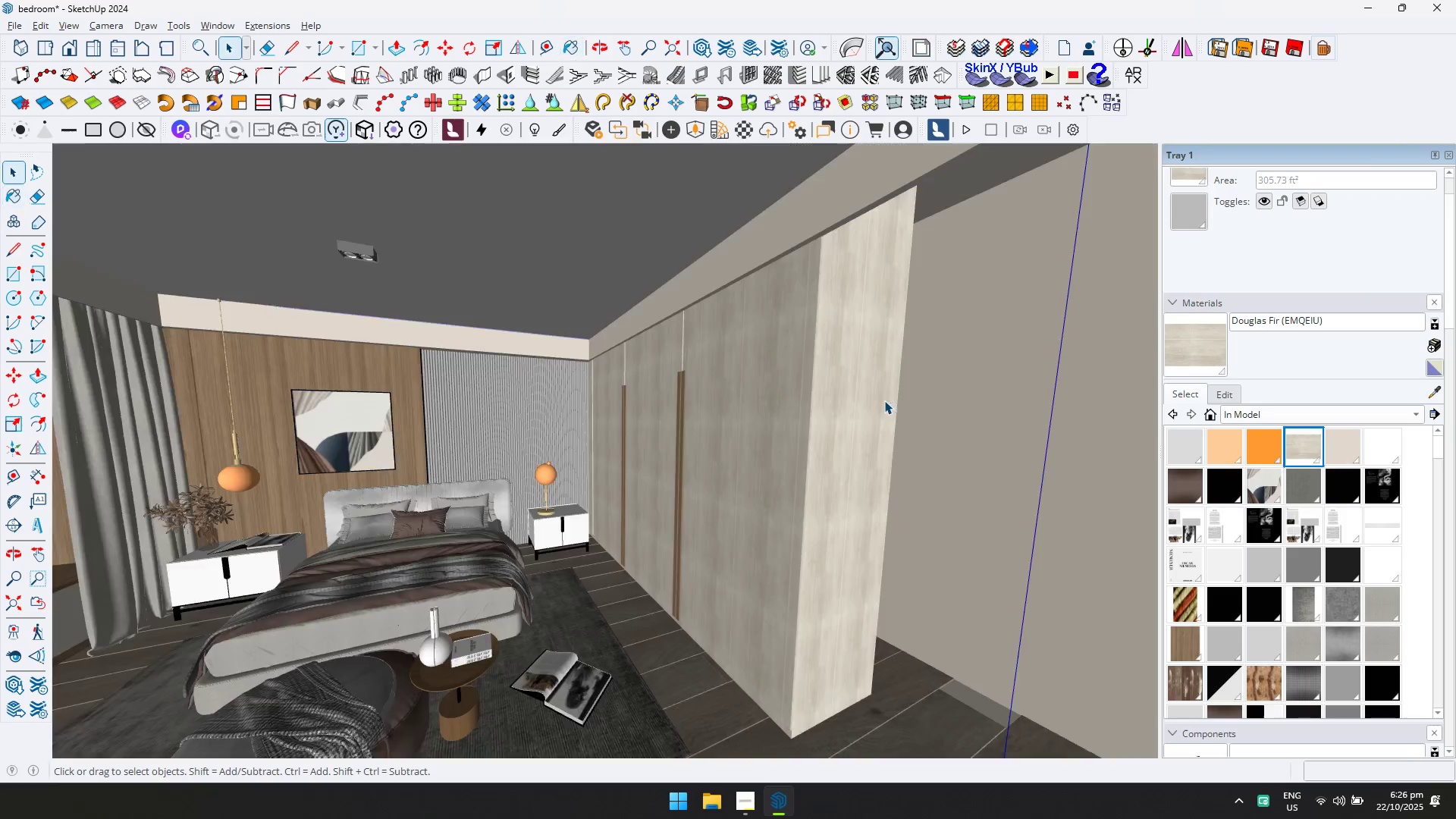 
key(Escape)
 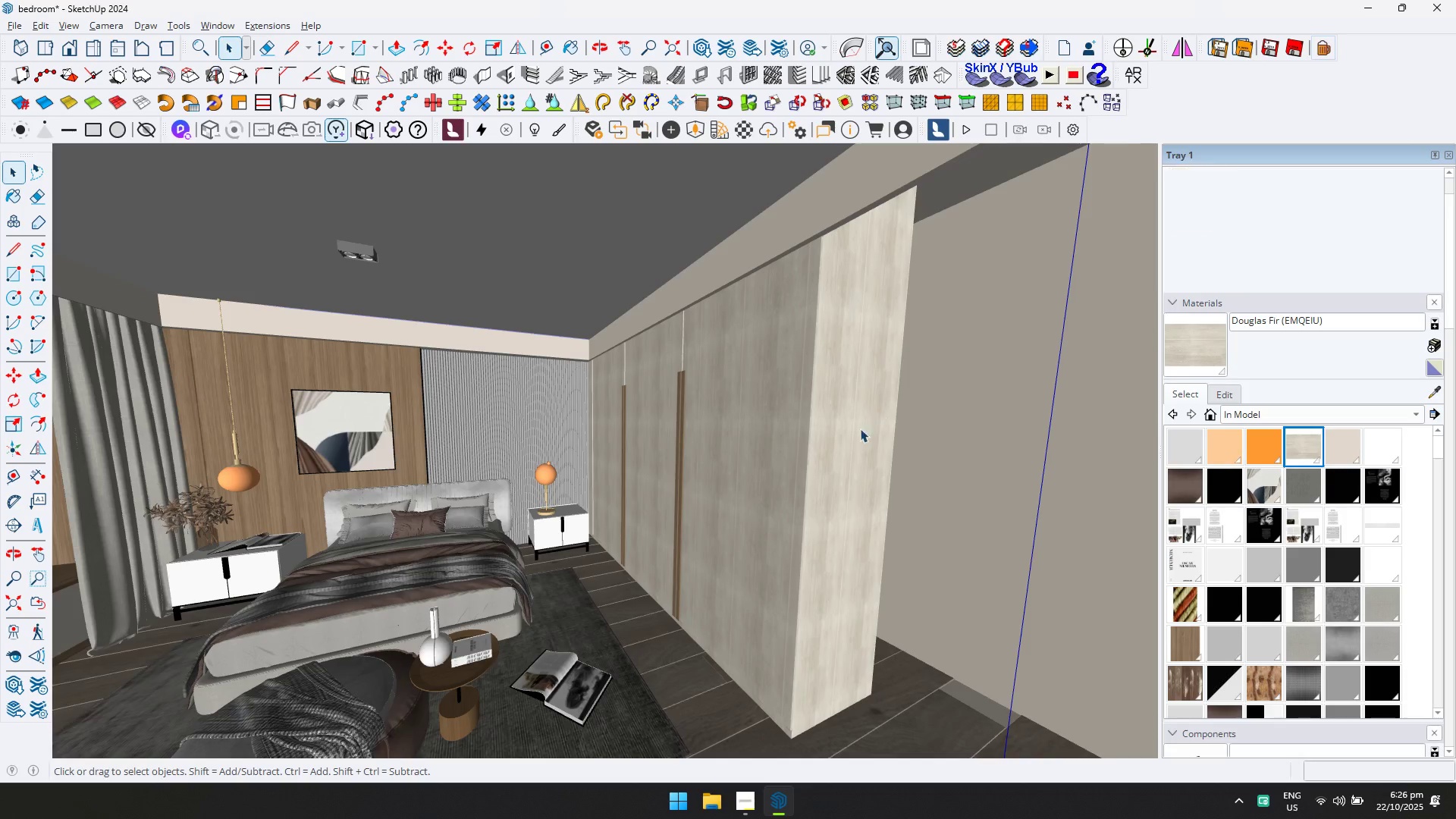 
scroll: coordinate [742, 478], scroll_direction: down, amount: 1.0
 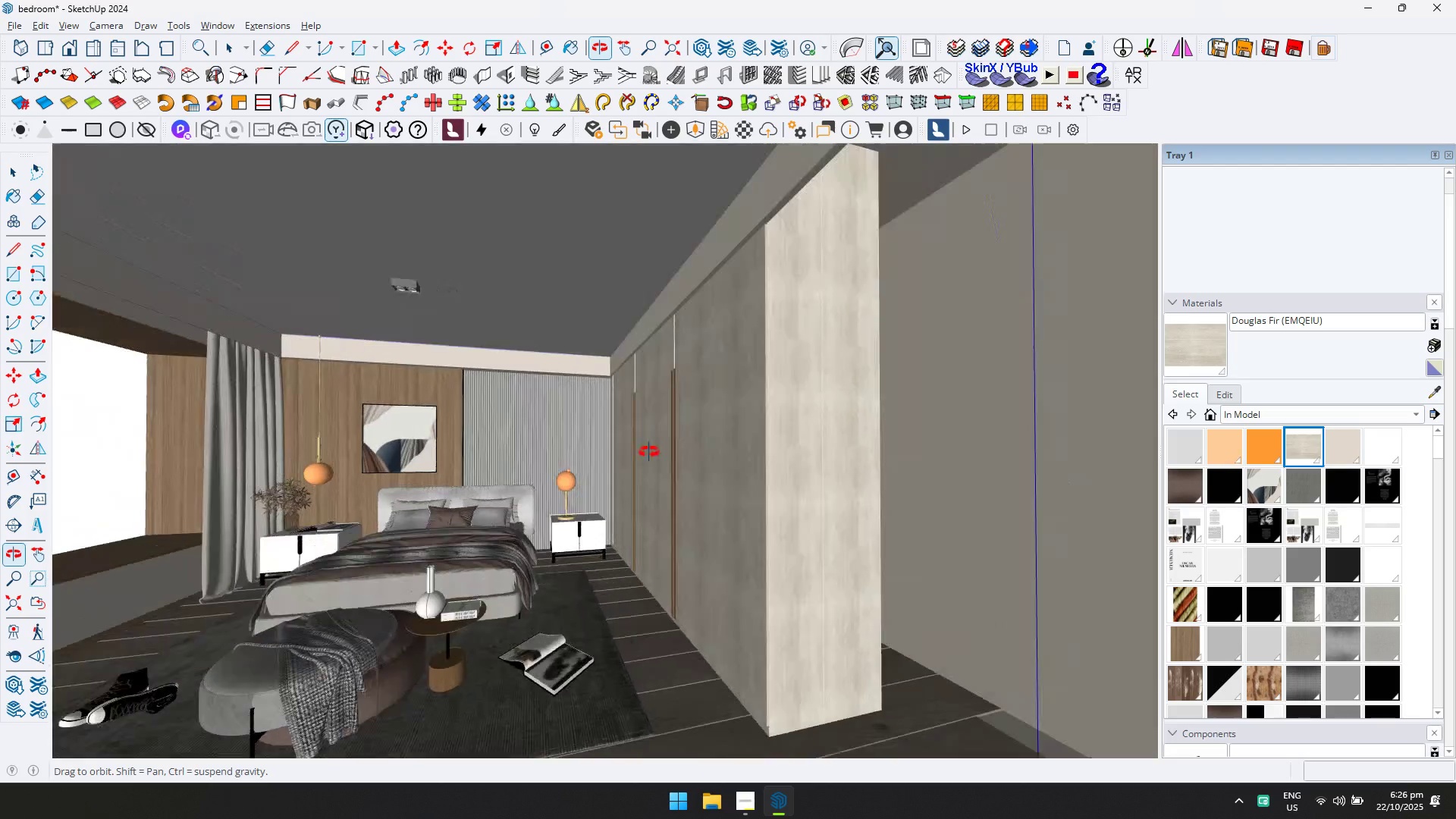 
hold_key(key=ShiftLeft, duration=0.43)